 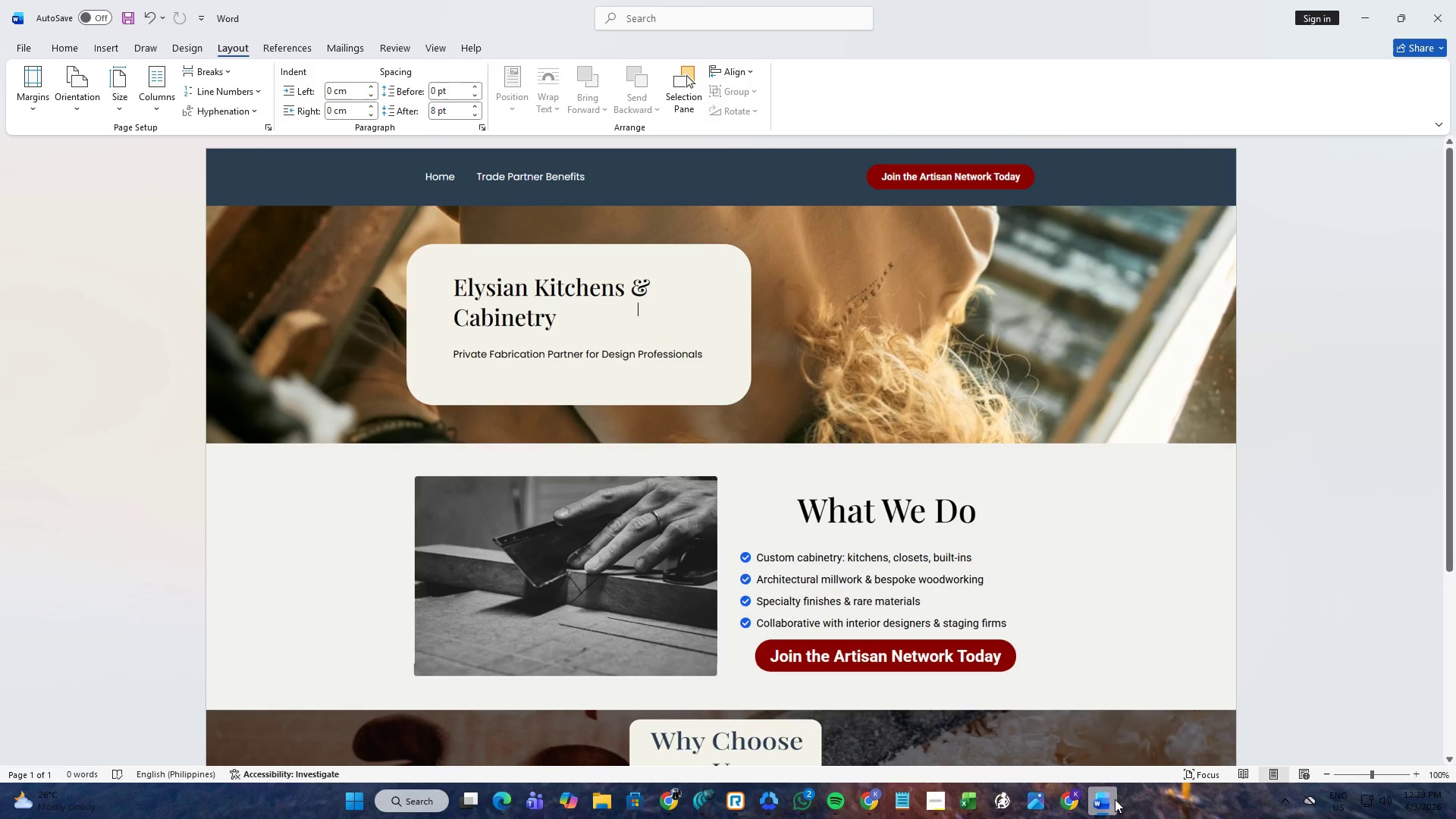 
left_click([31, 46])
 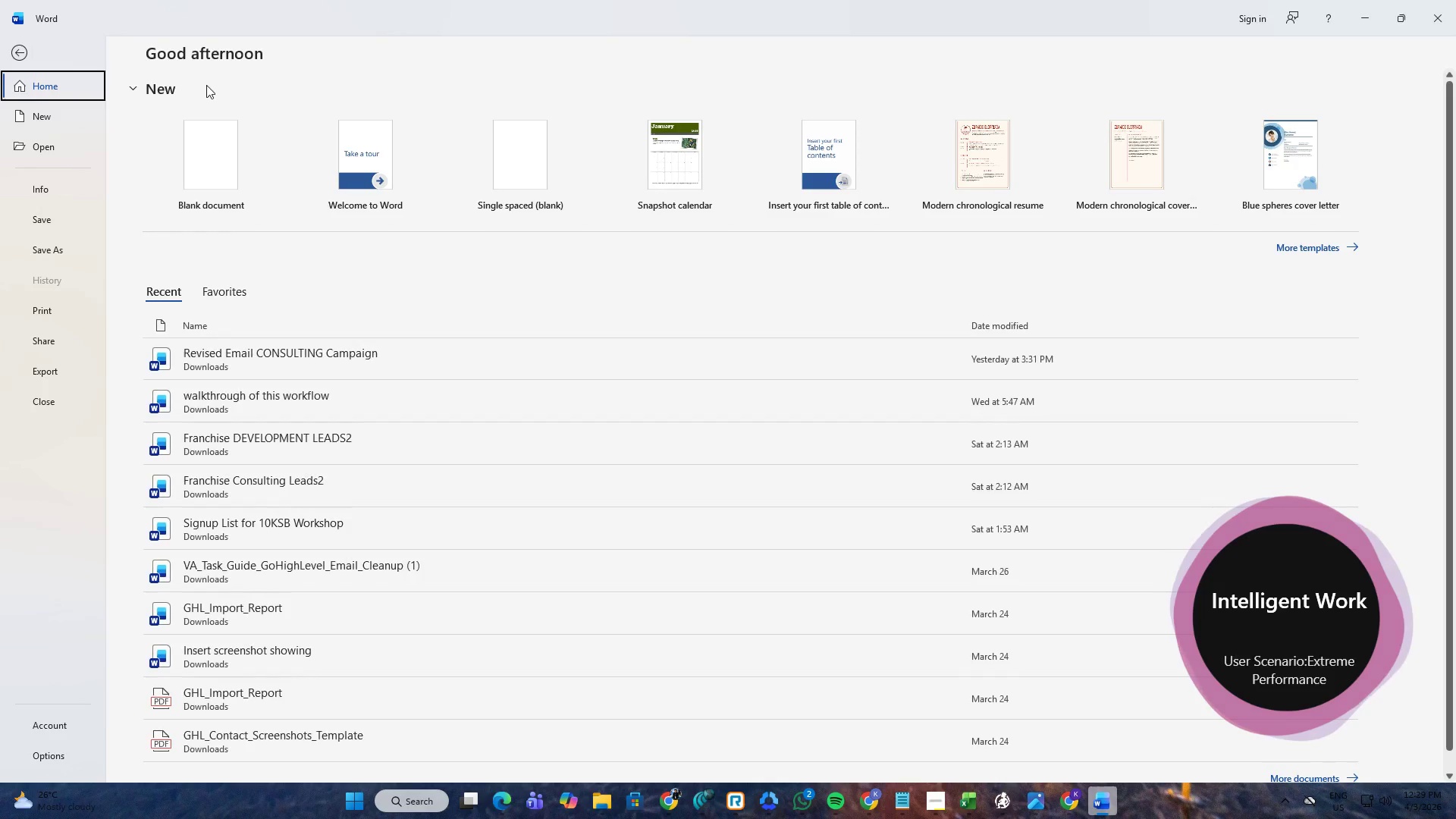 
left_click([209, 130])
 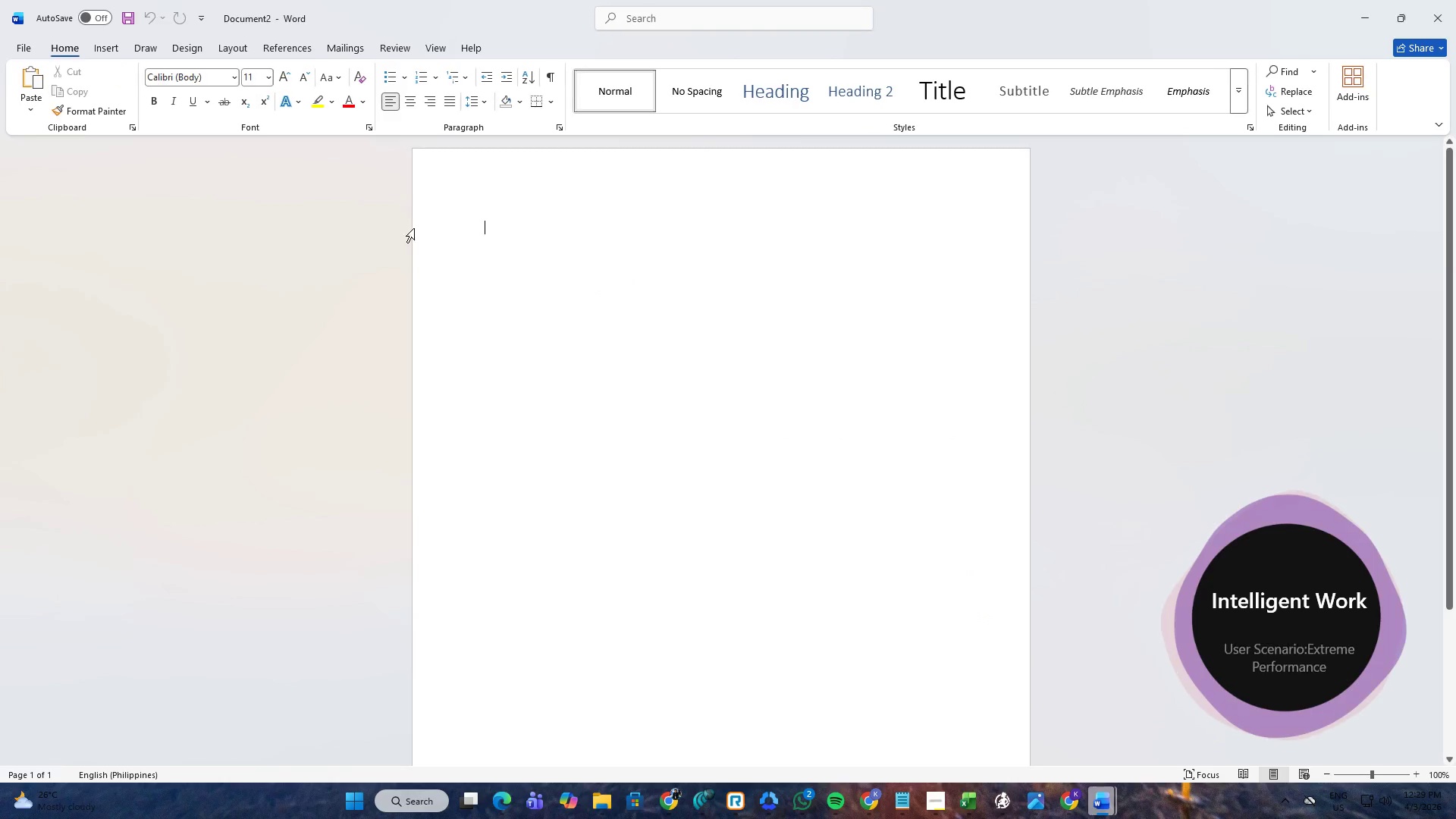 
left_click([479, 206])
 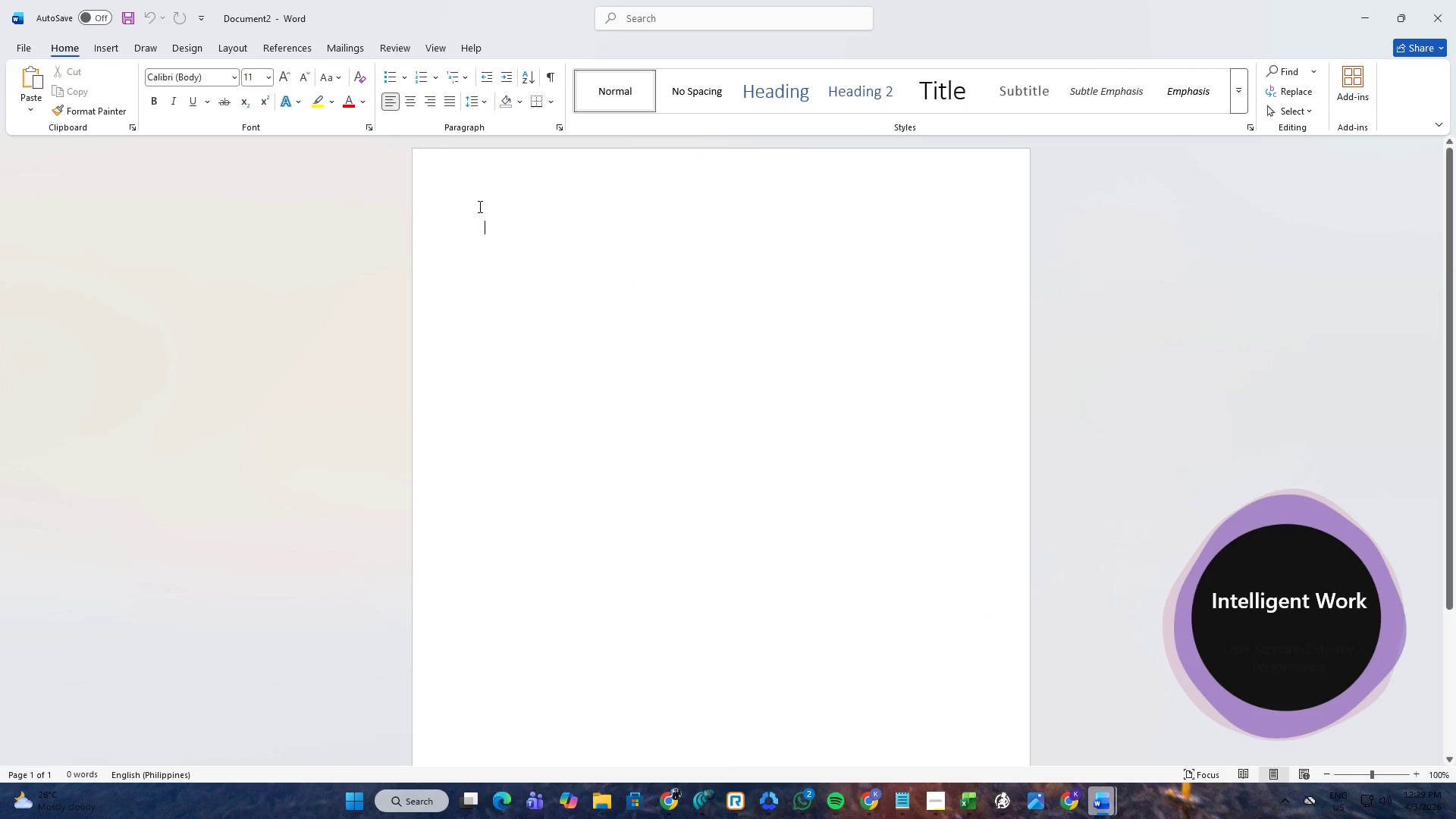 
key(Control+ControlLeft)
 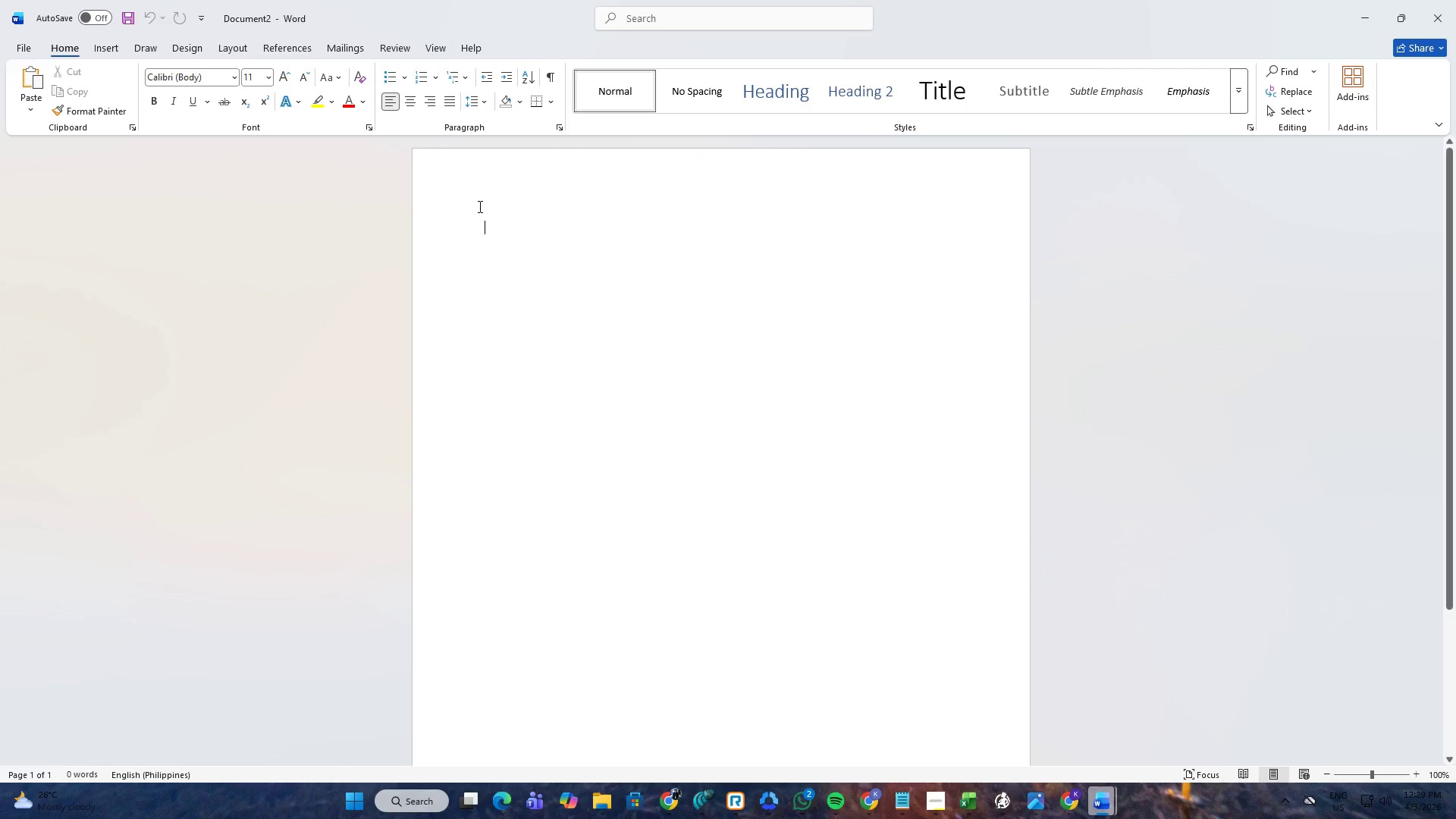 
key(Control+V)
 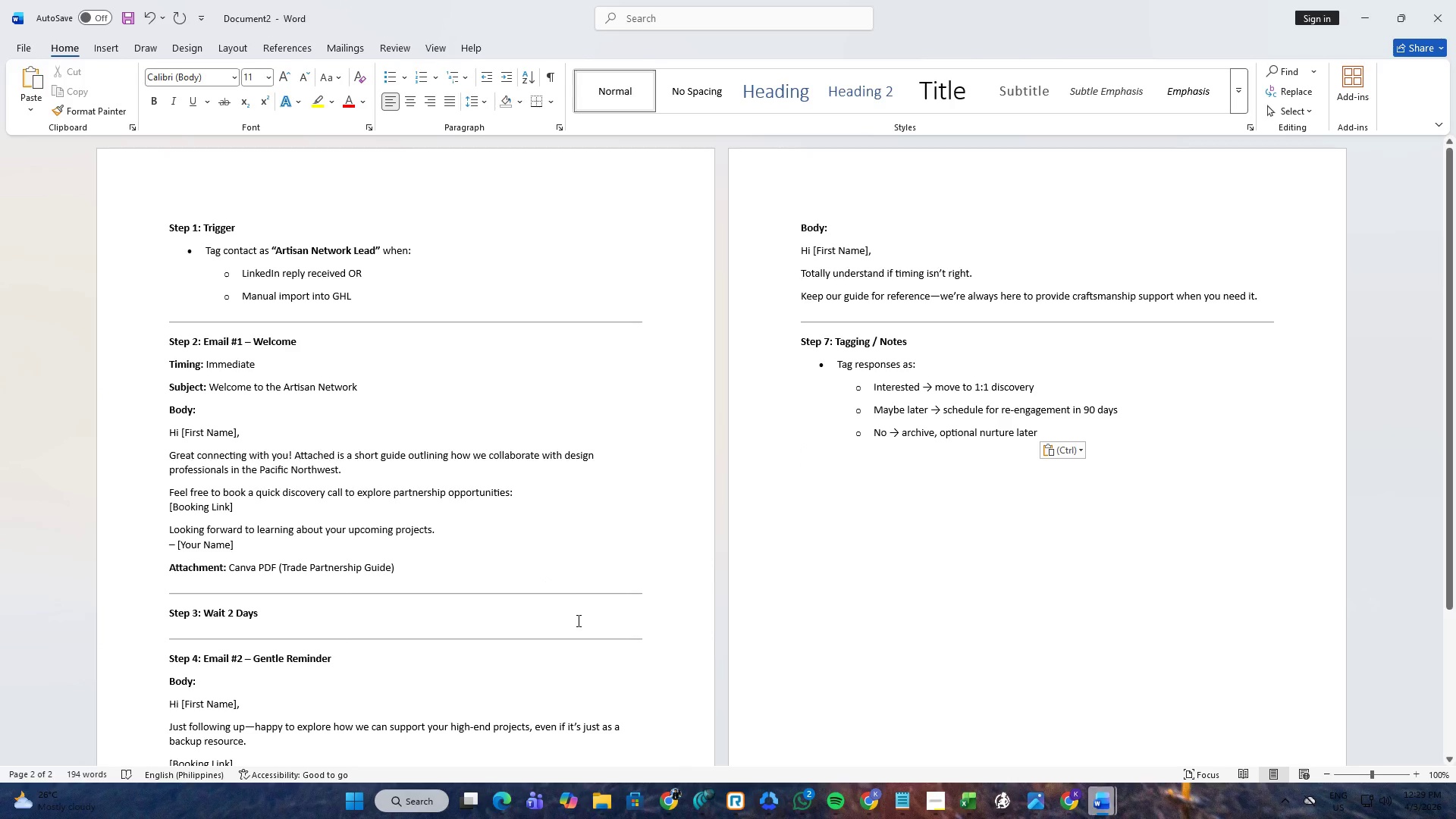 
wait(15.96)
 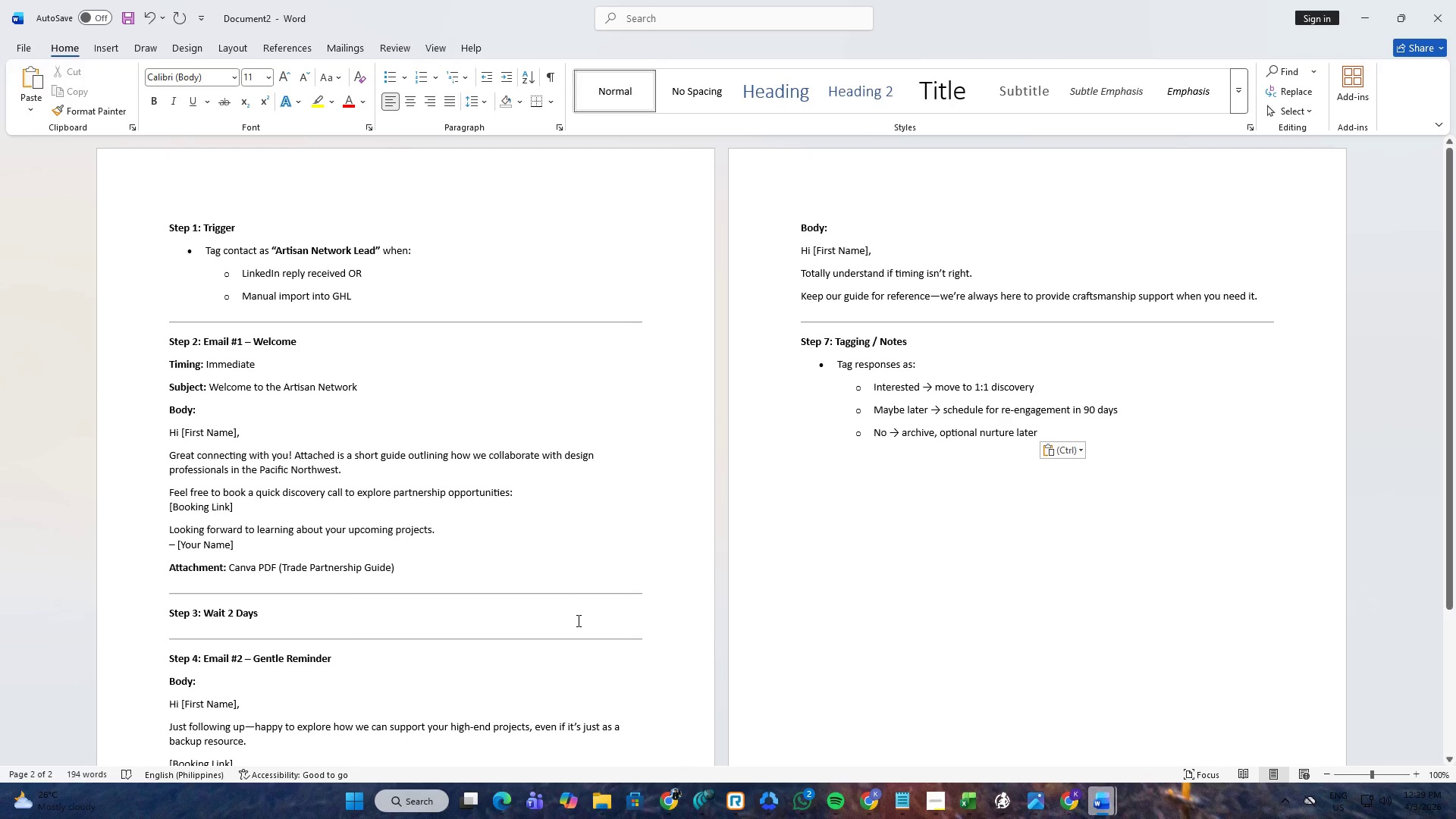 
mouse_move([1040, 783])
 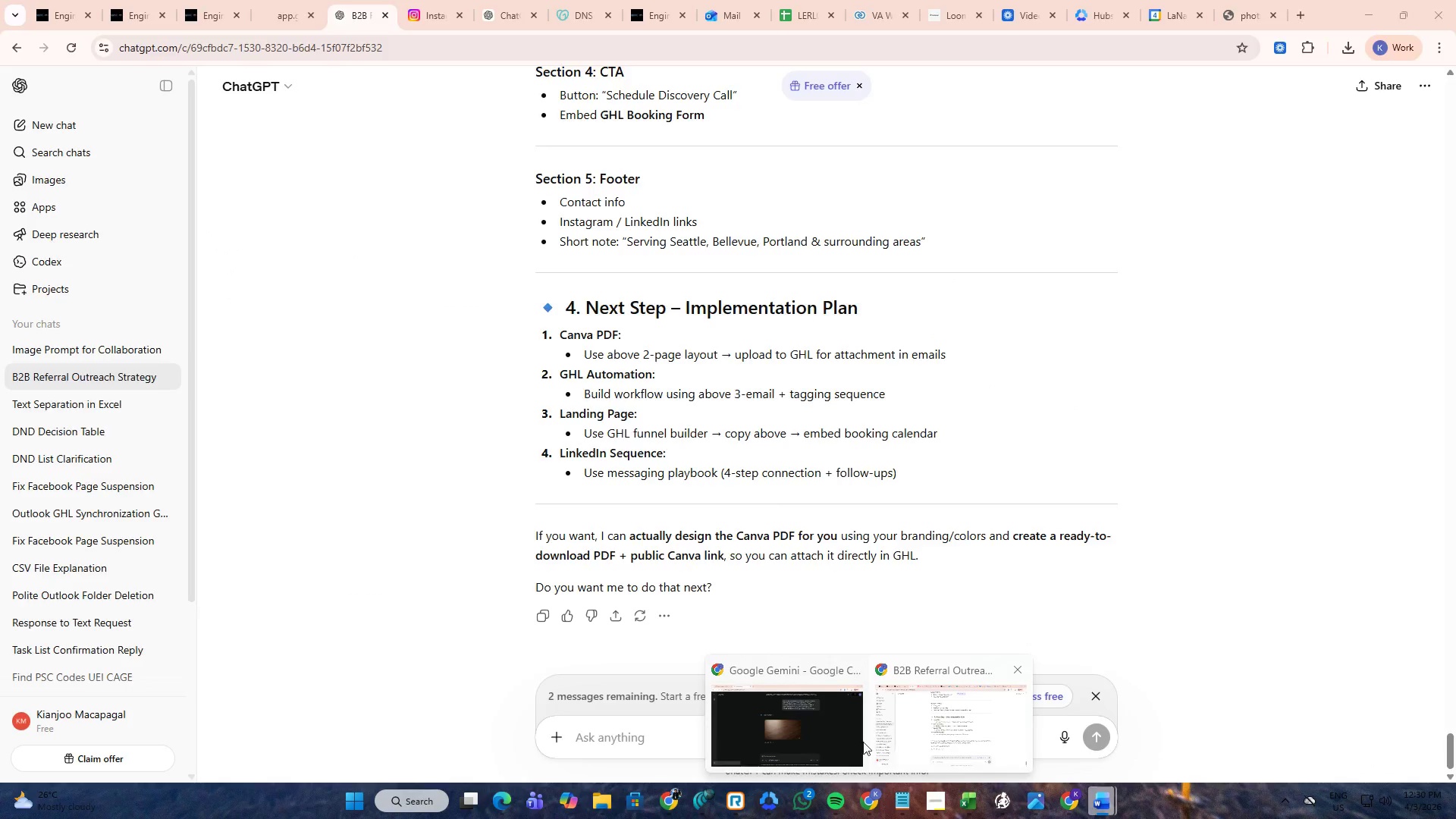 
left_click([891, 728])
 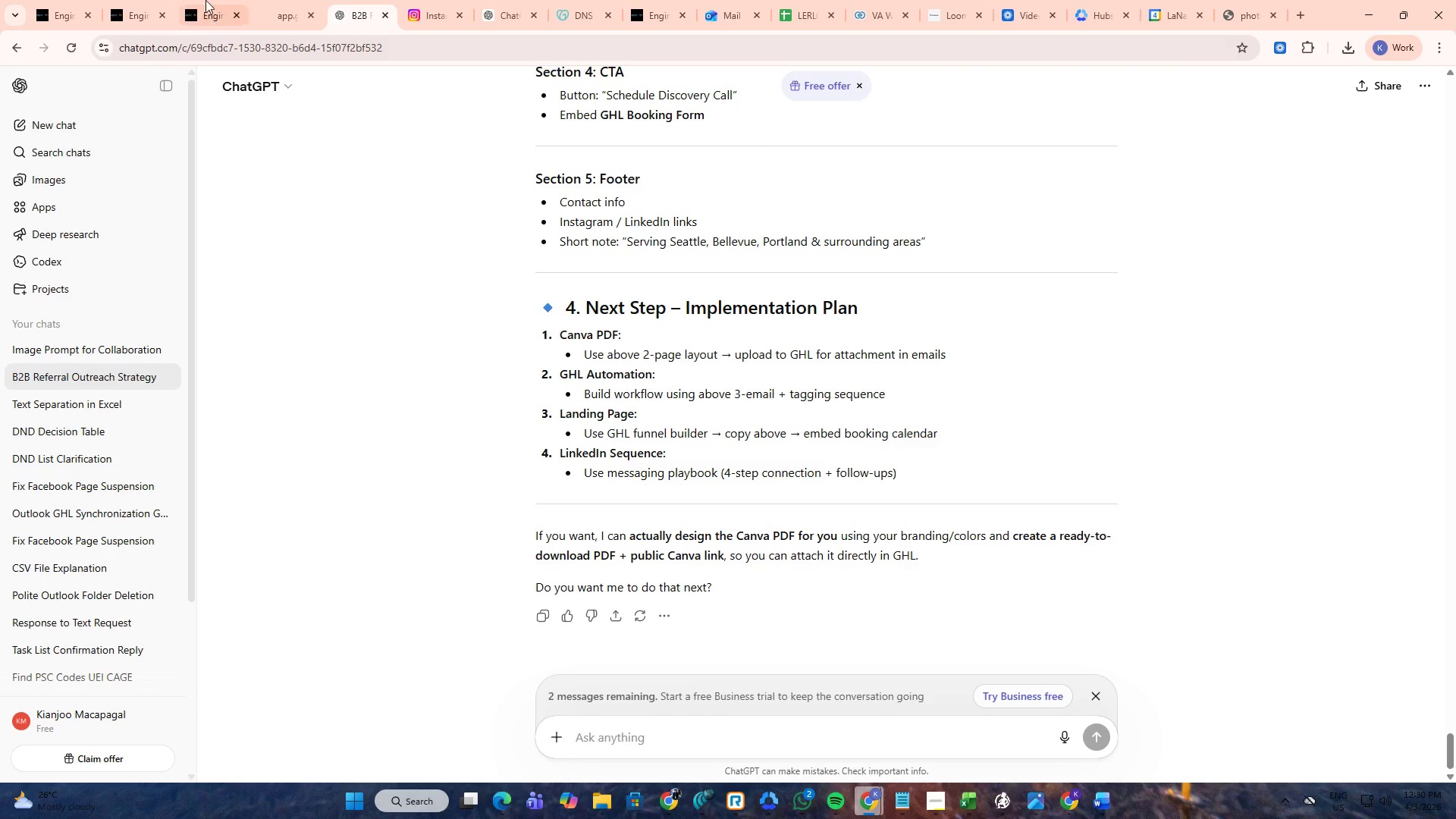 
left_click([202, 0])
 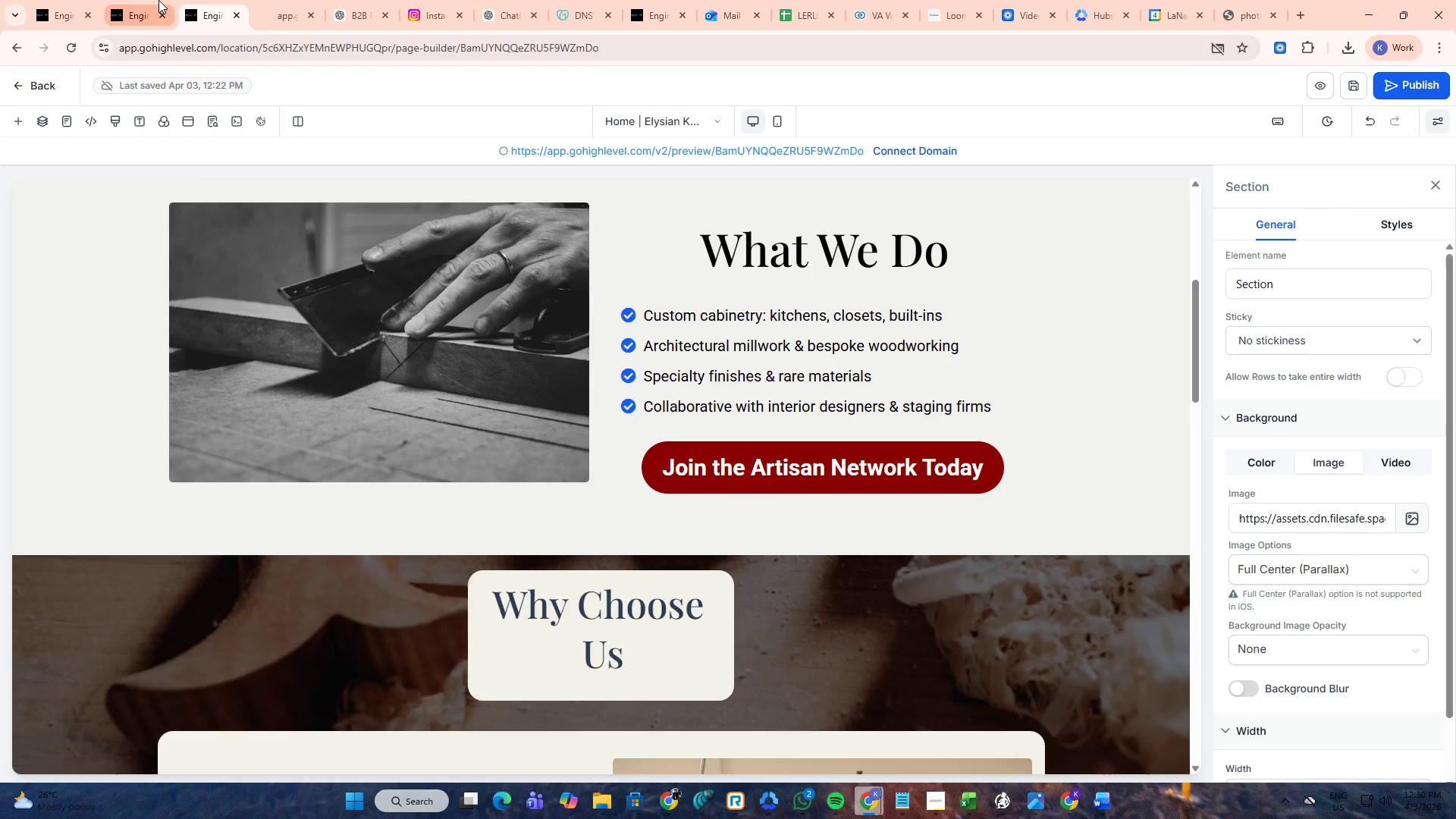 
left_click([158, 0])
 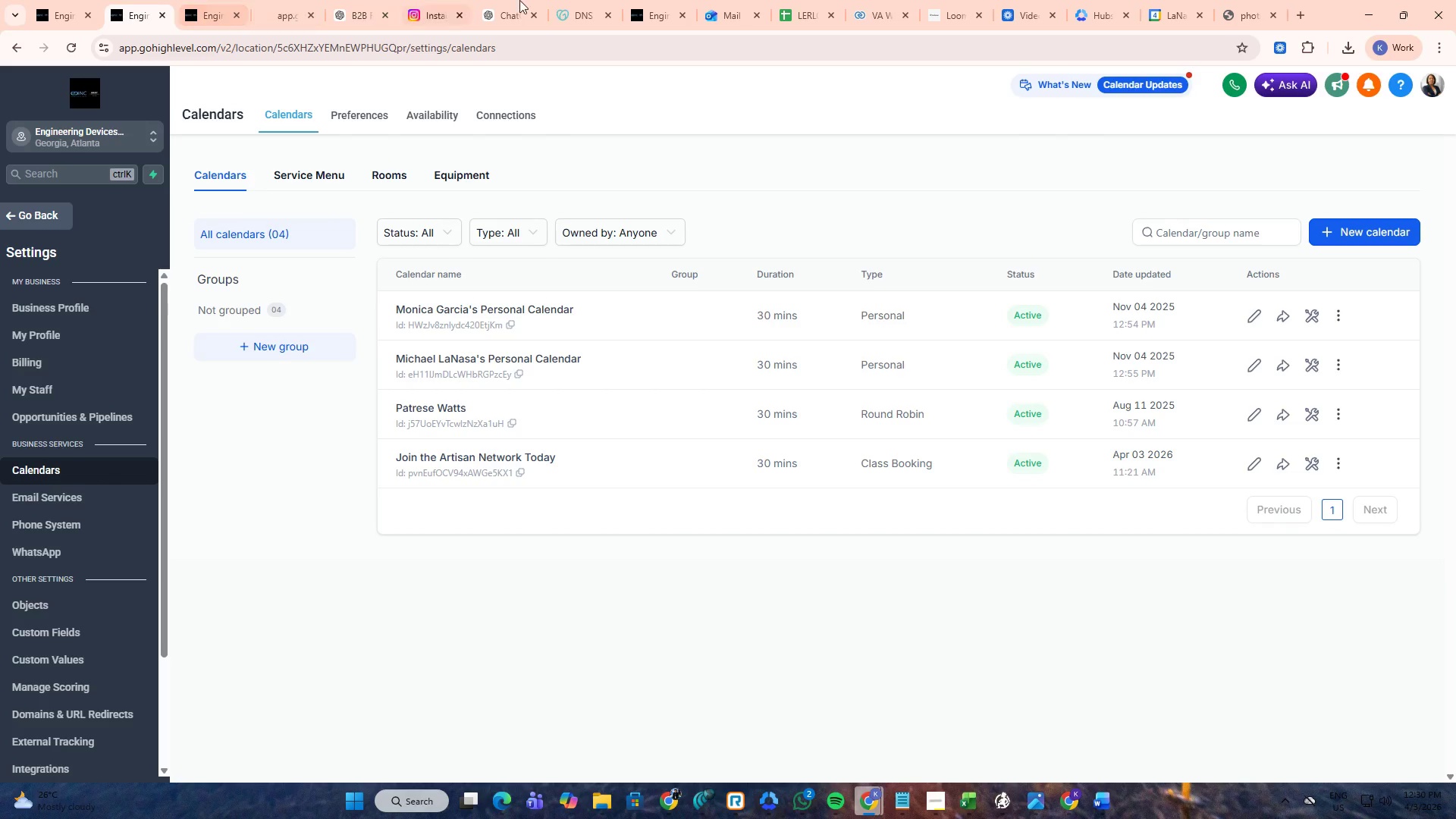 
left_click([688, 0])
 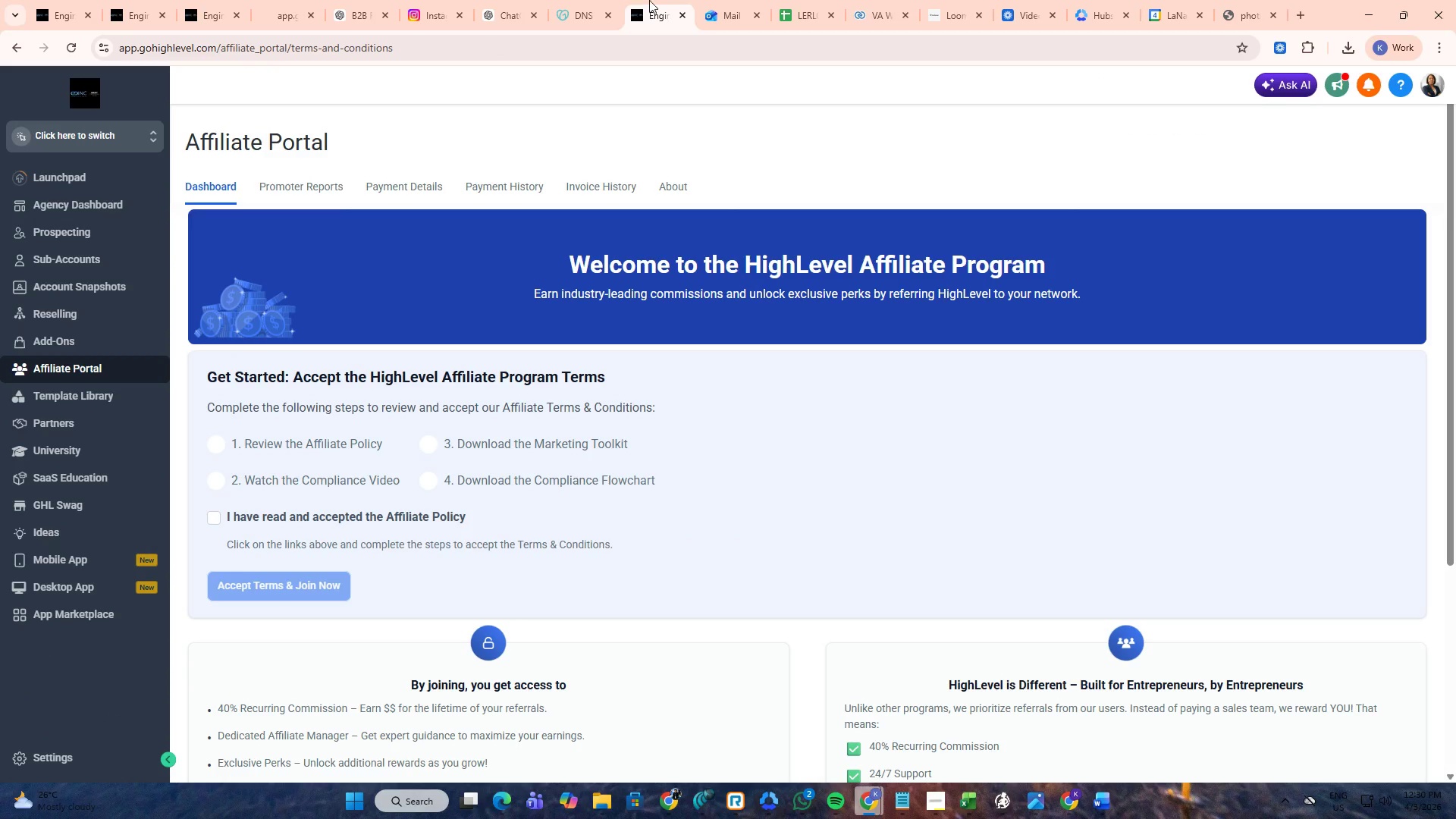 
left_click([648, 0])
 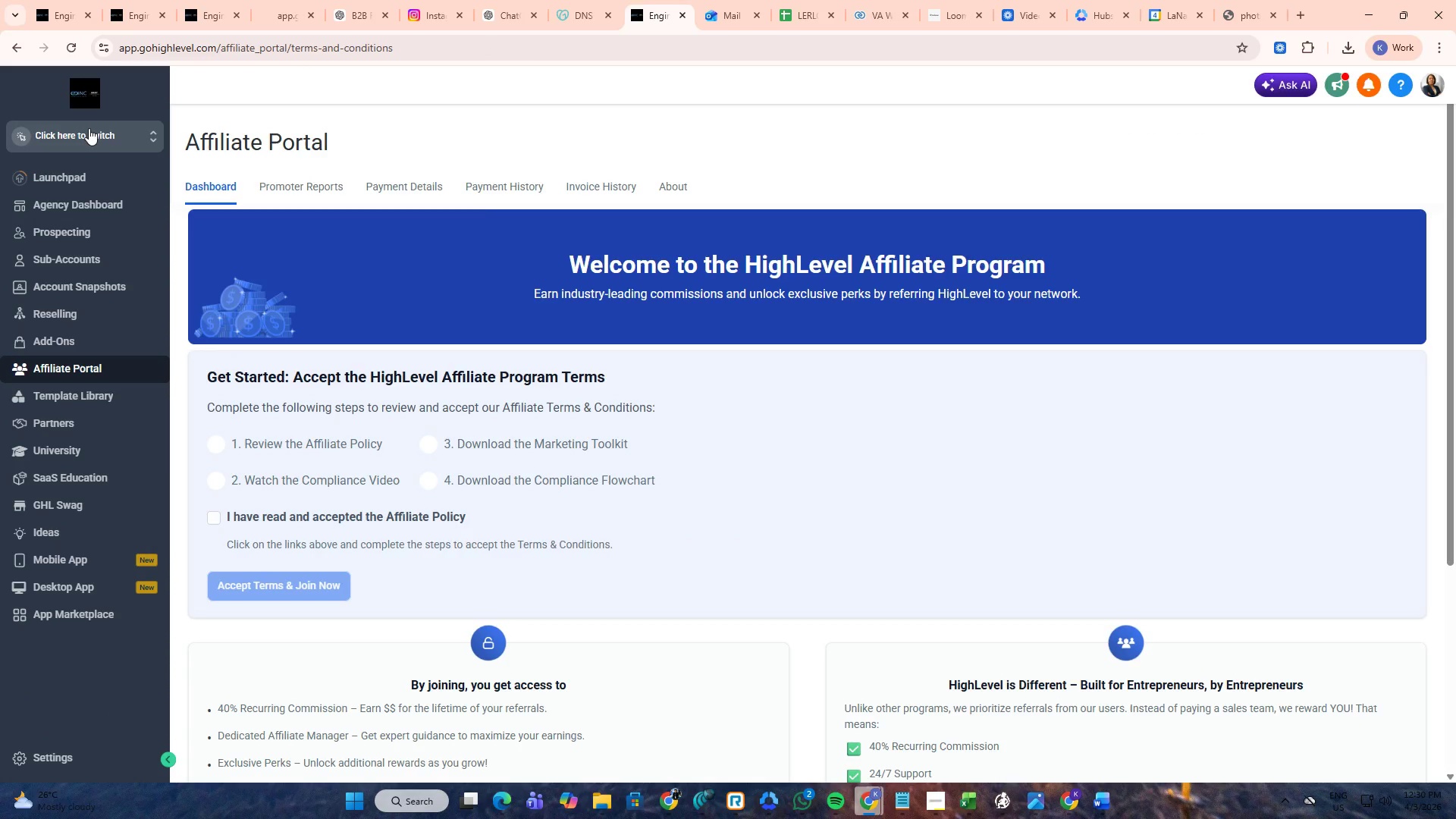 
left_click([89, 128])
 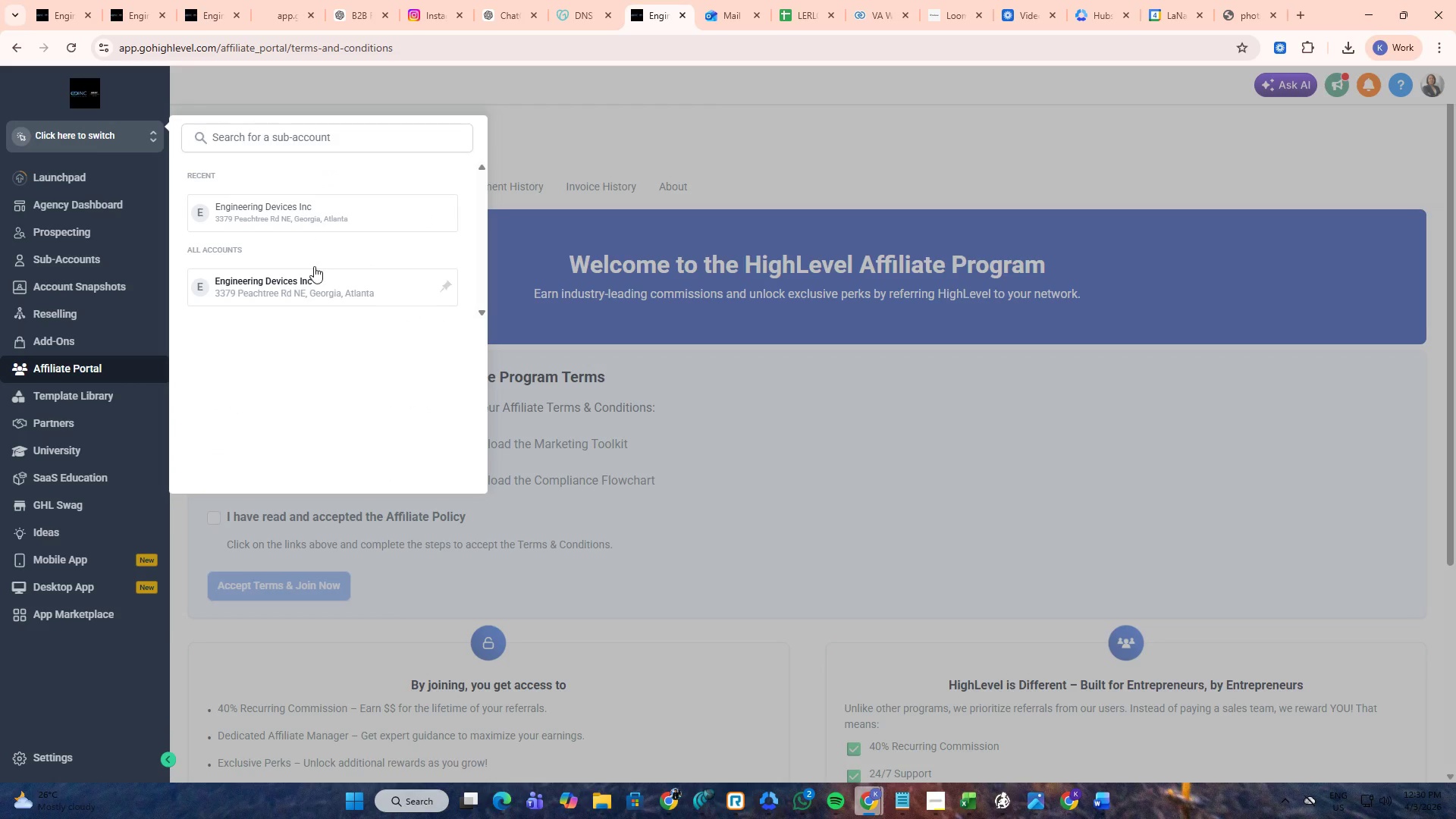 
left_click([312, 274])
 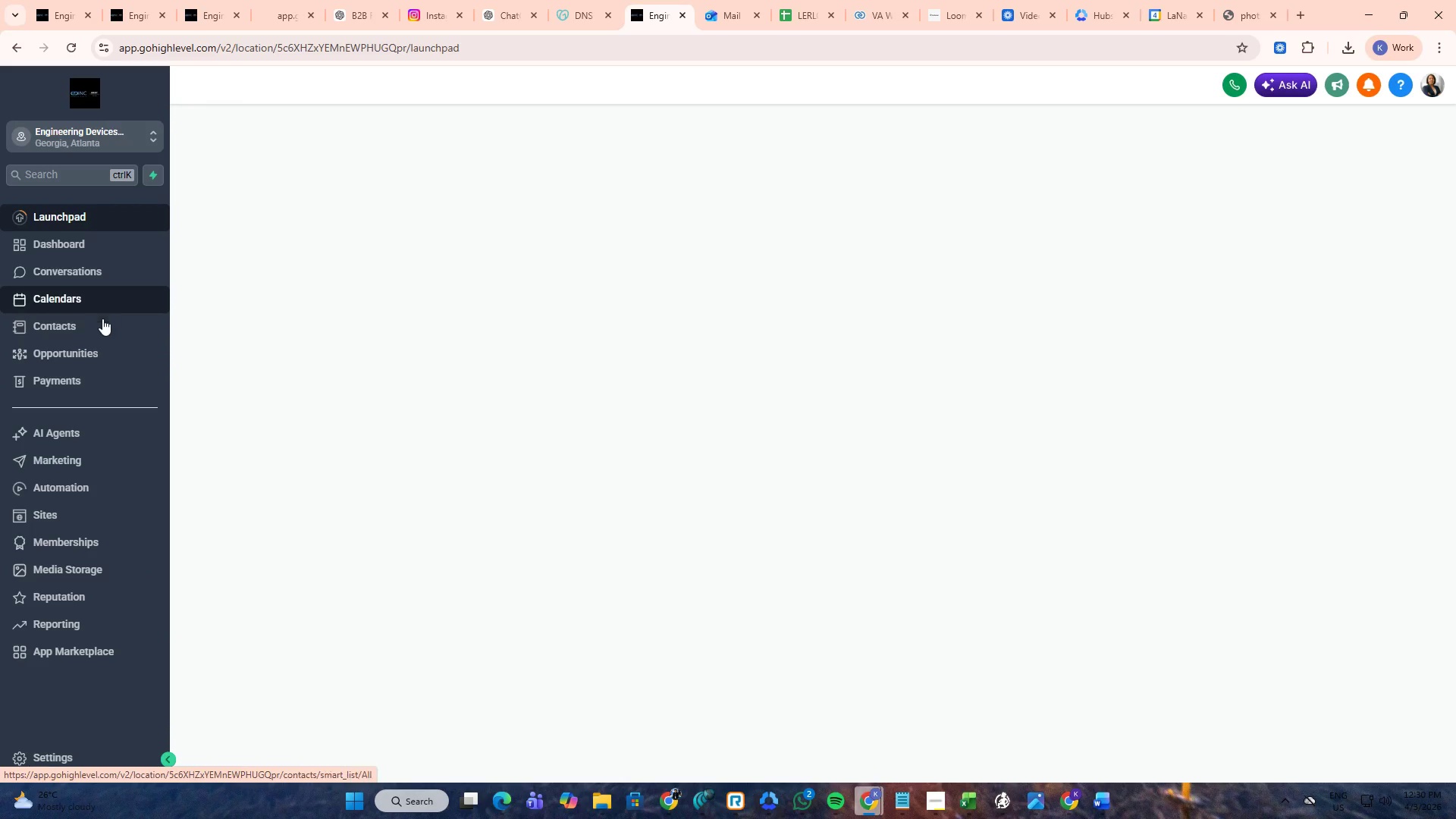 
left_click([84, 488])
 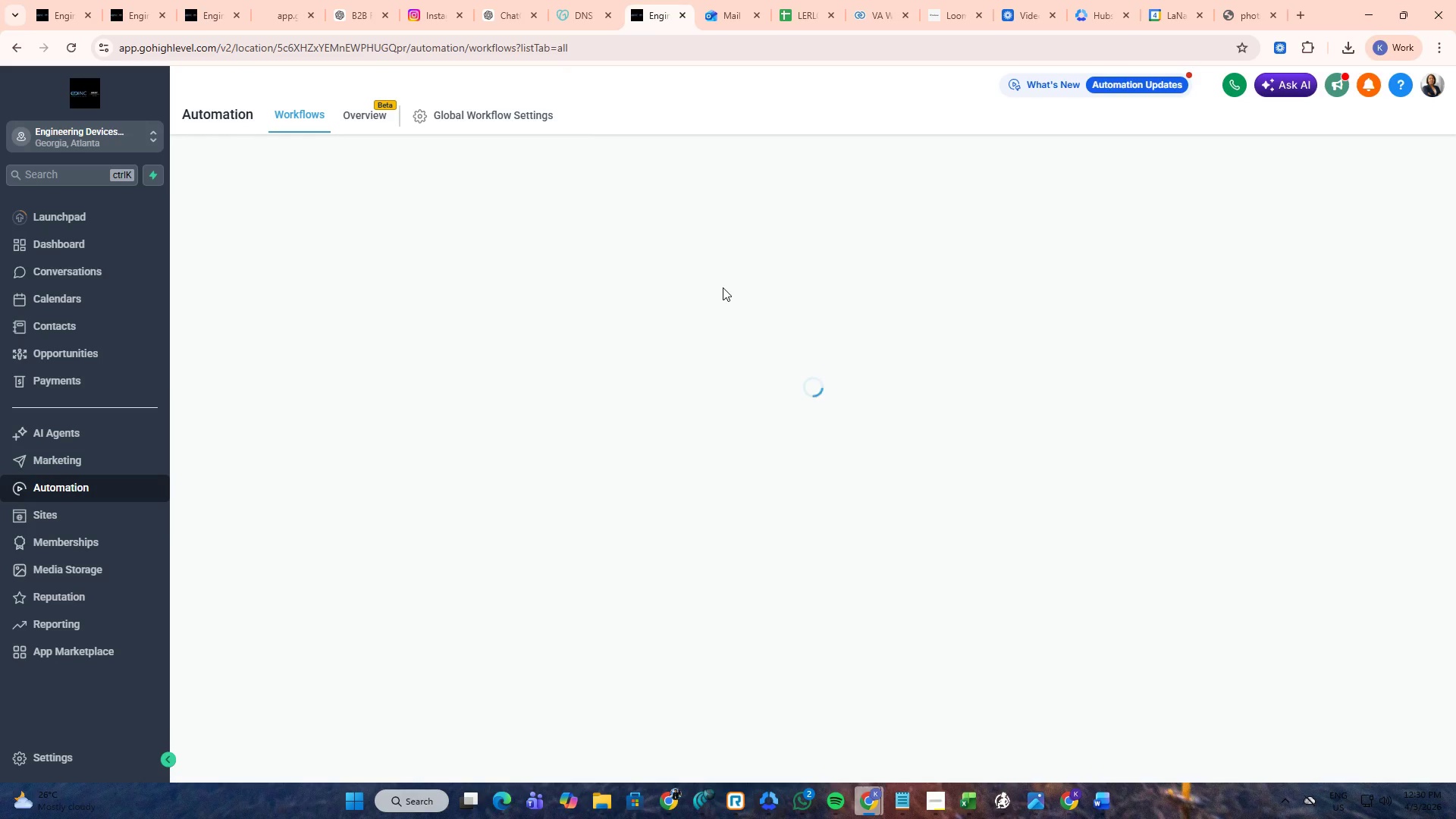 
wait(5.19)
 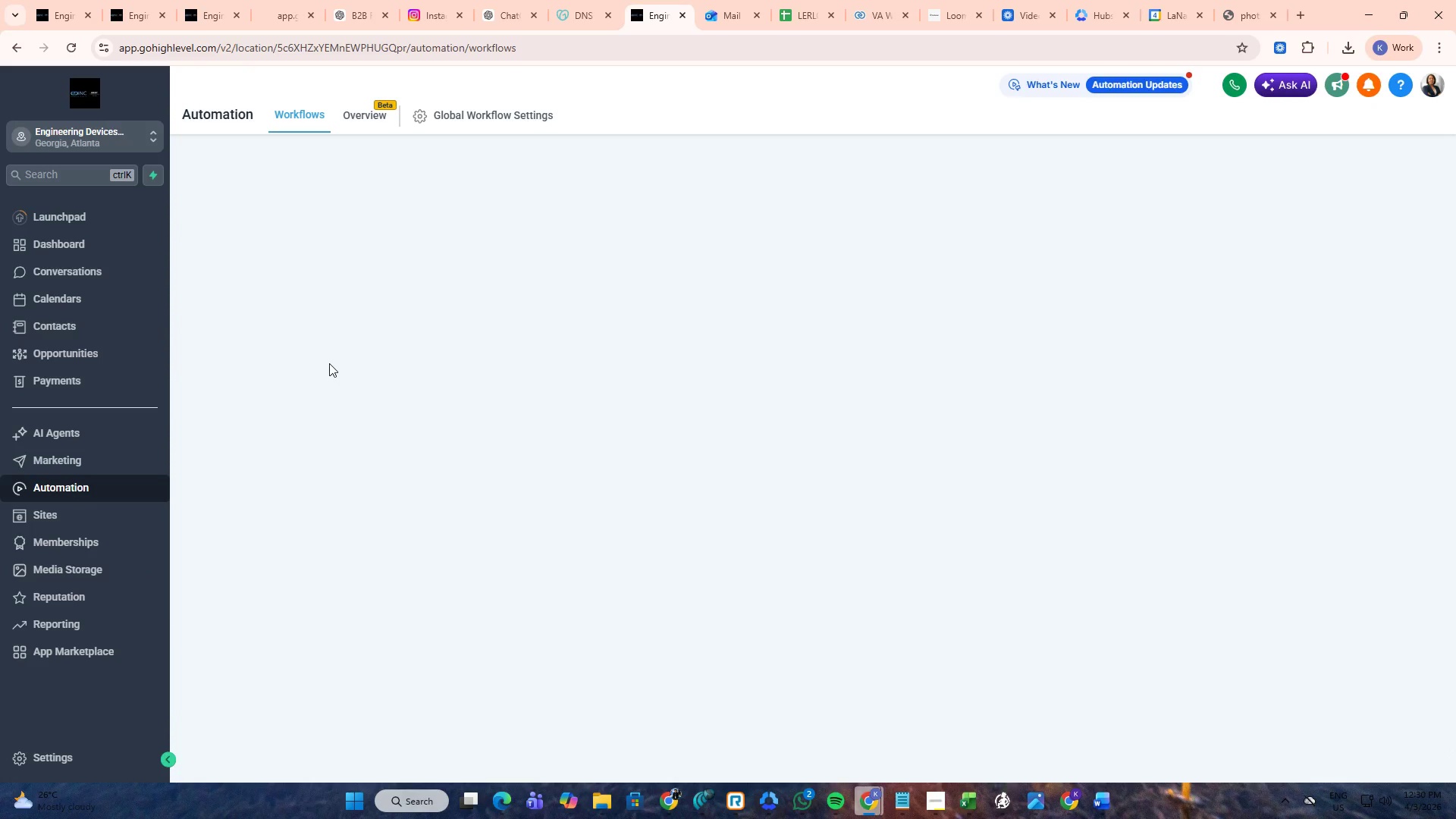 
left_click([1230, 178])
 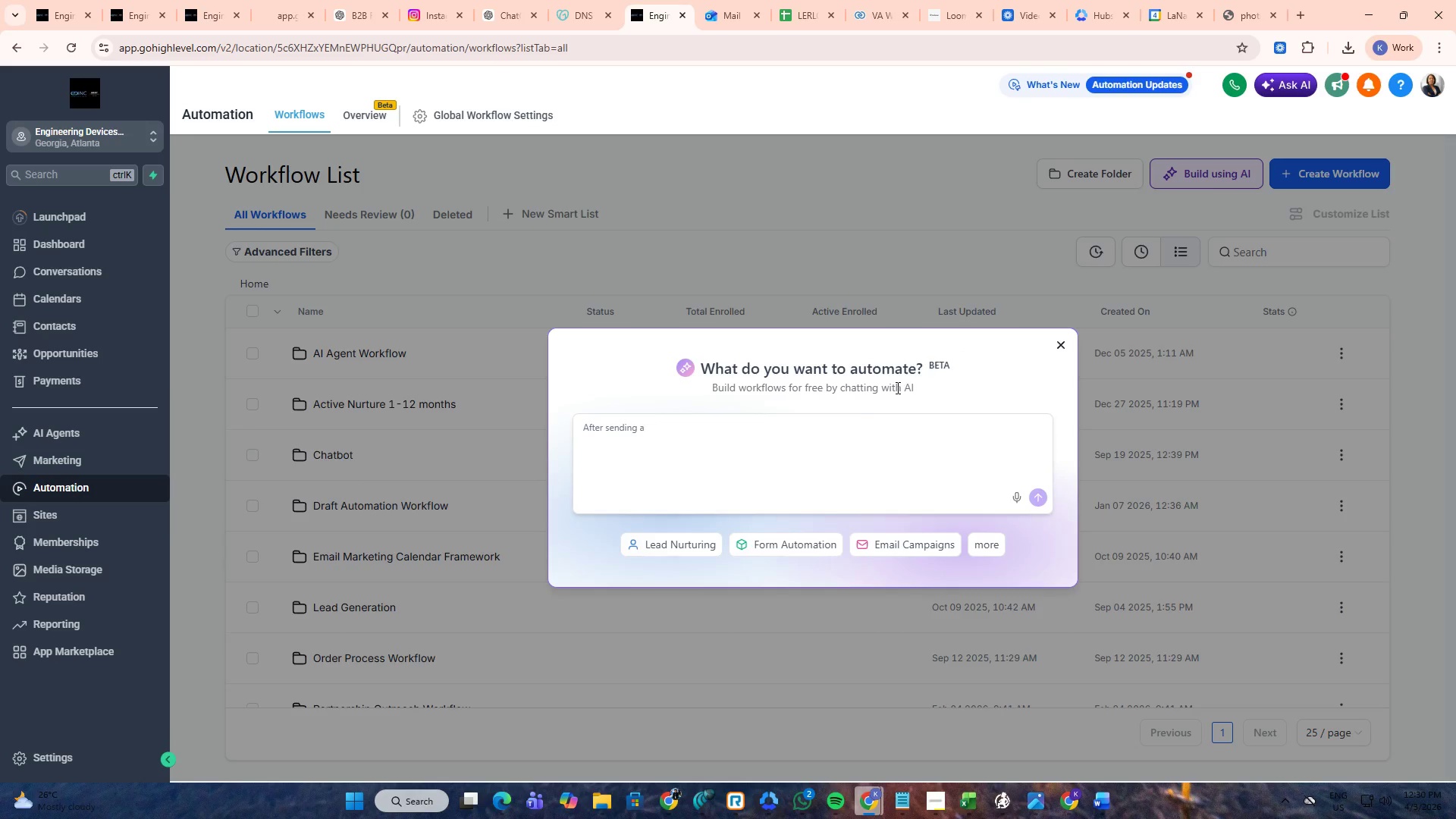 
left_click([818, 432])
 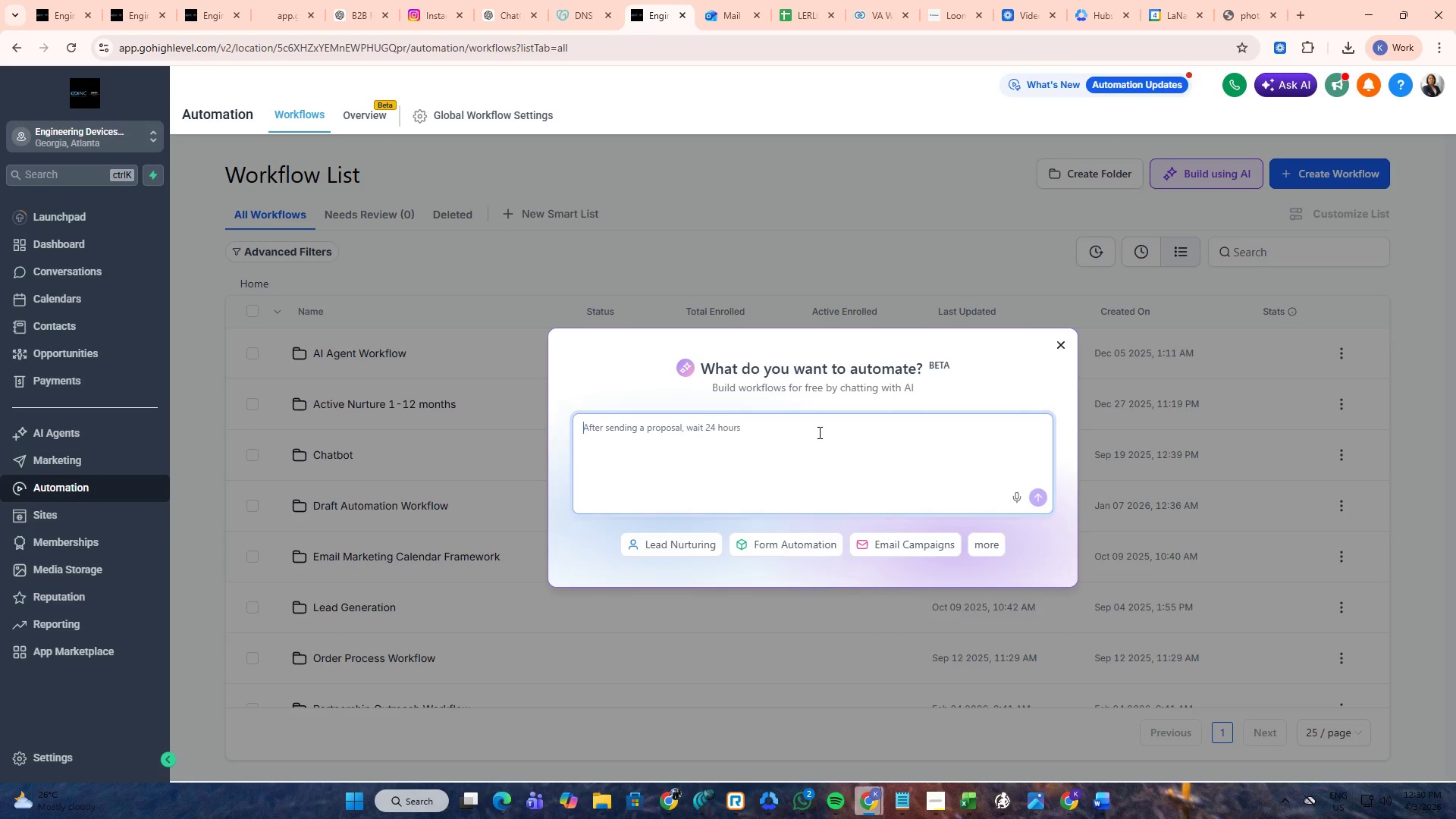 
key(Control+V)
 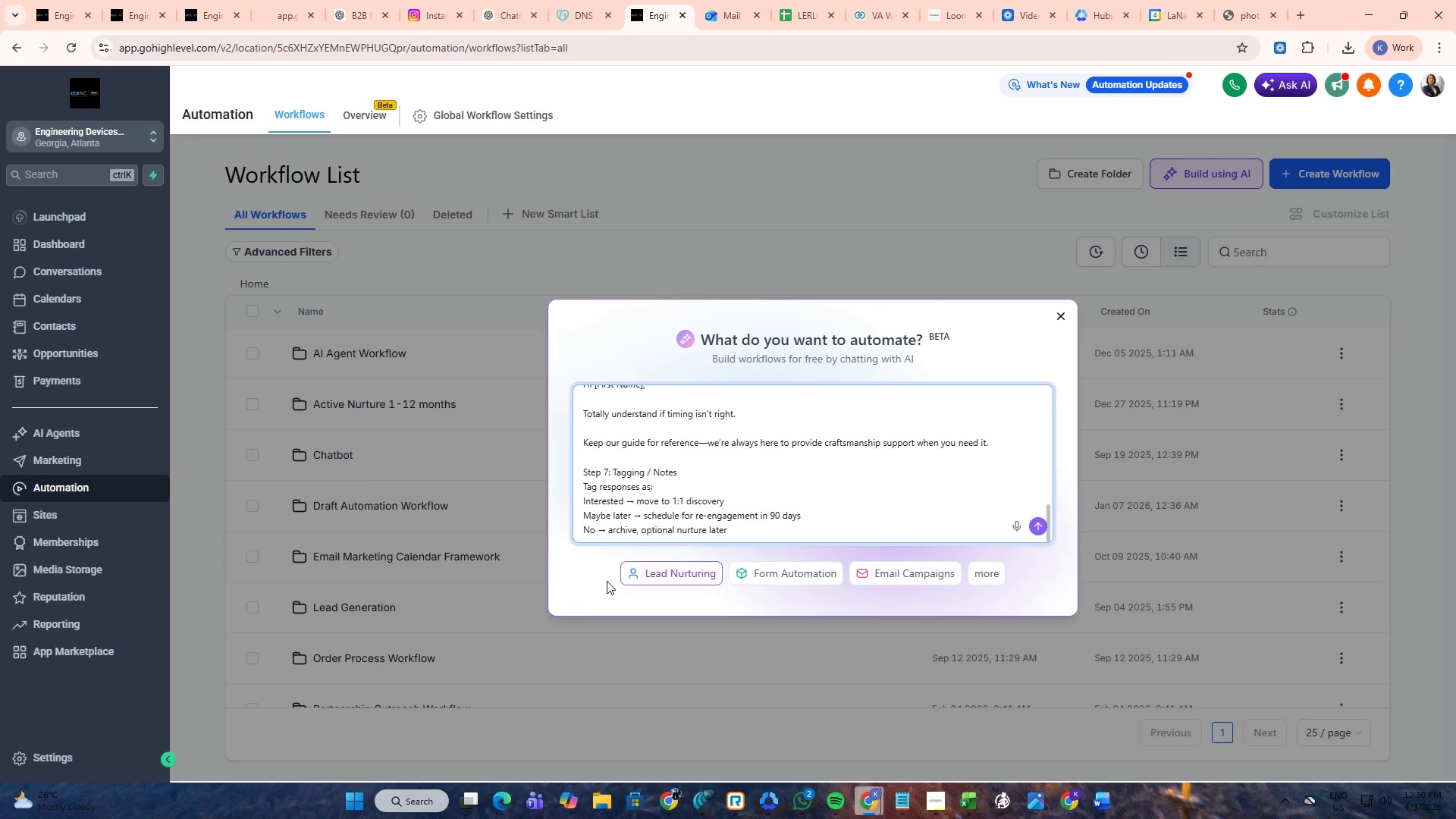 
wait(5.33)
 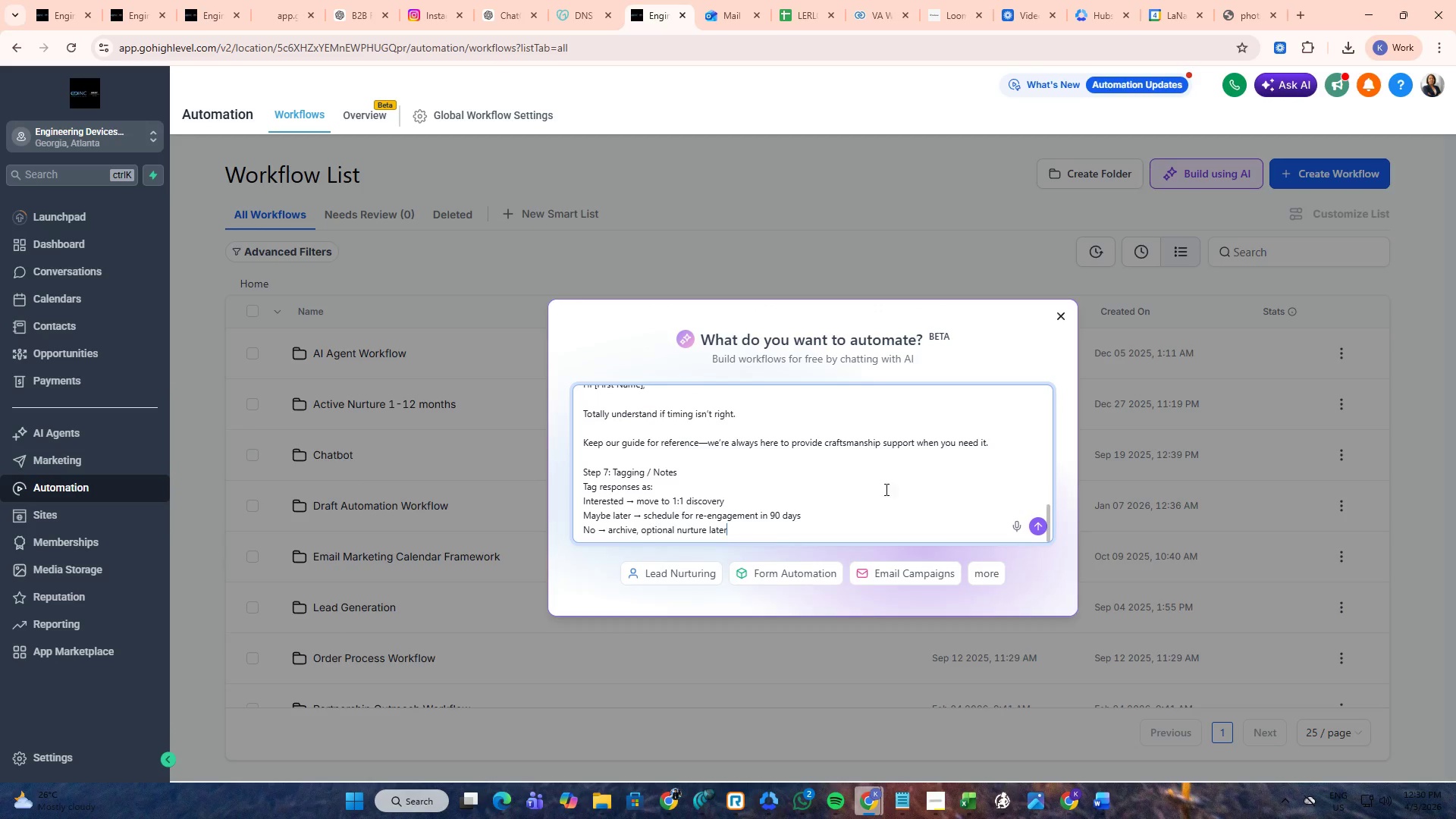 
key(NumpadEnter)
 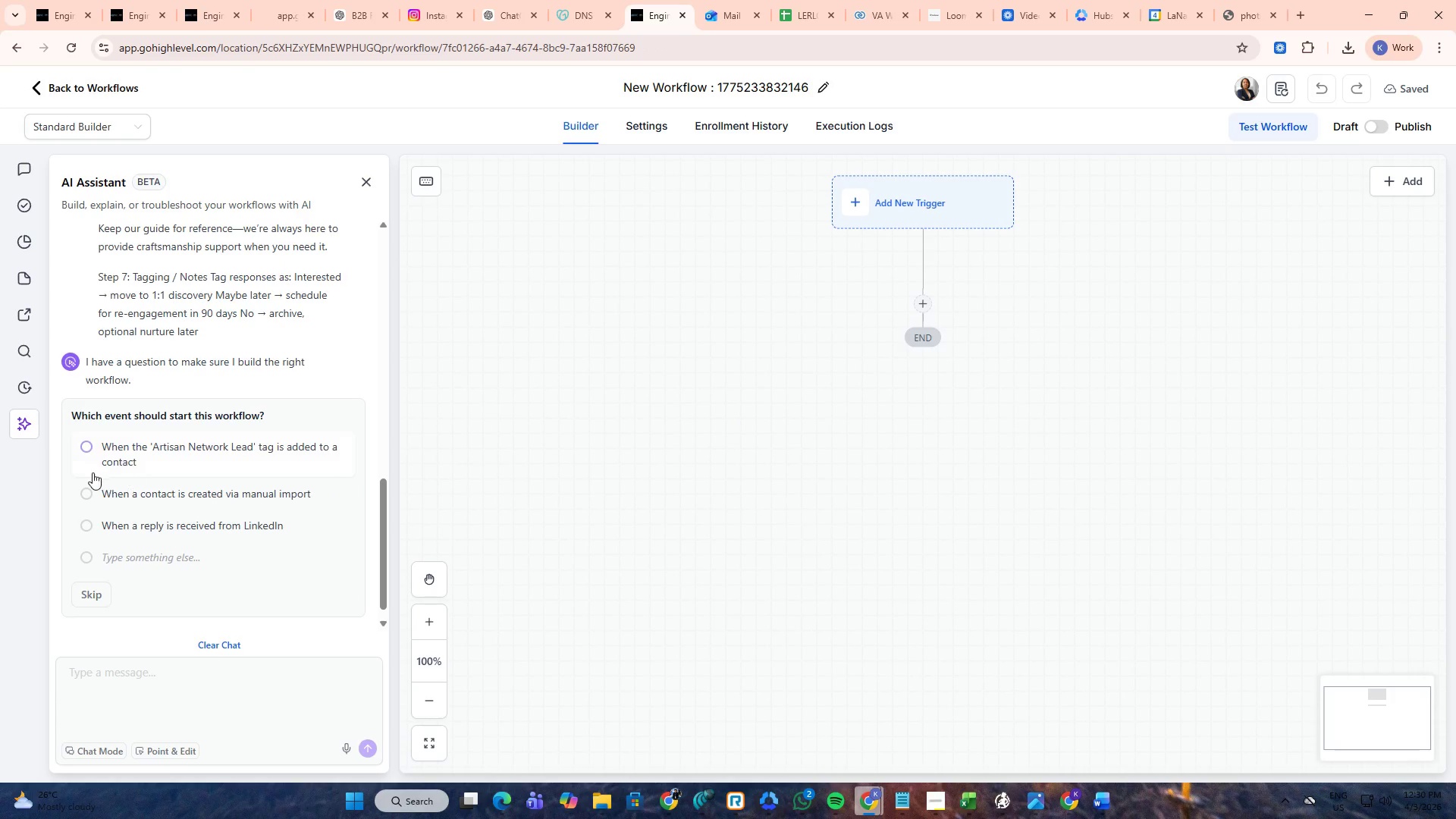 
wait(24.99)
 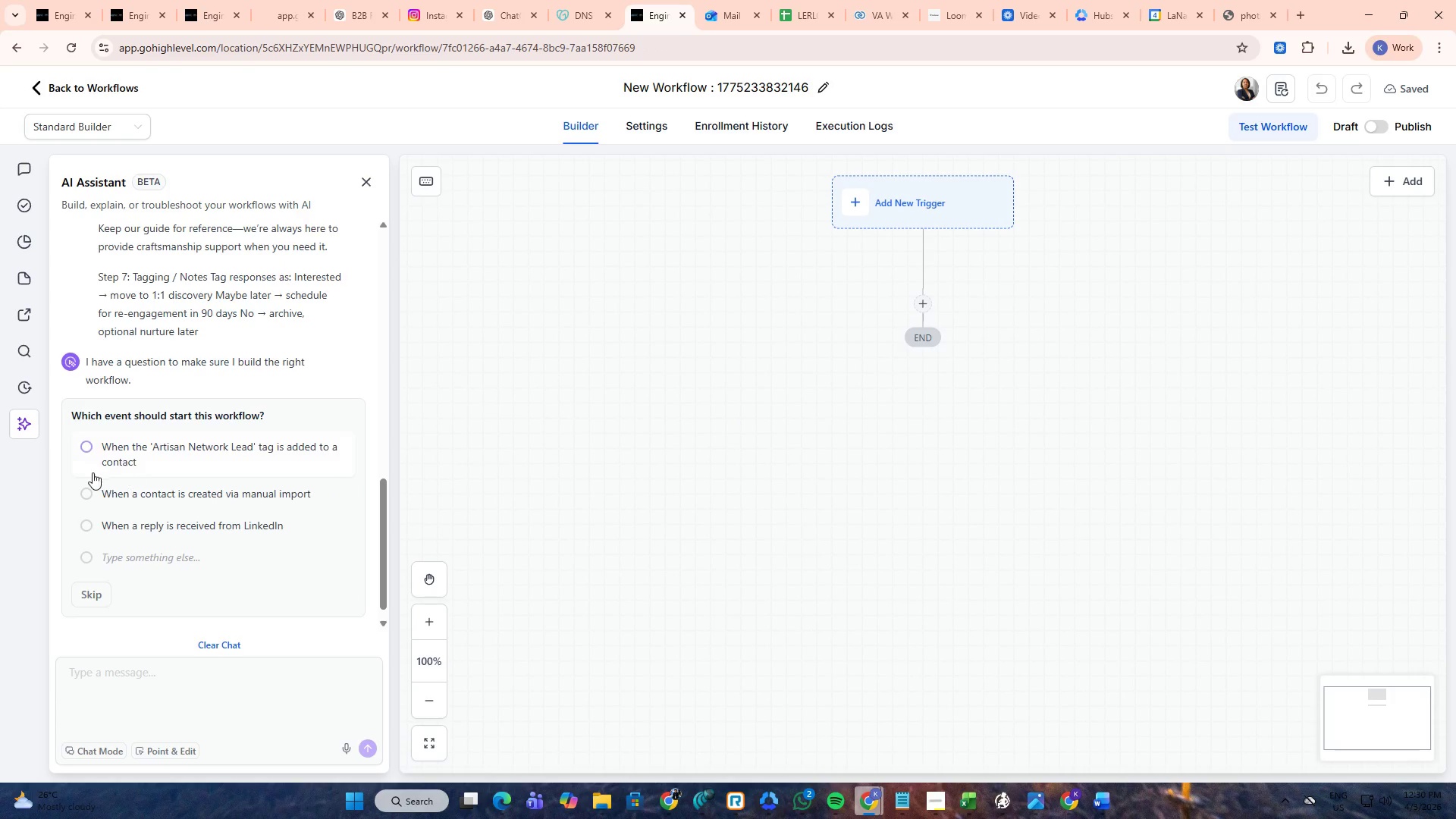 
left_click([95, 452])
 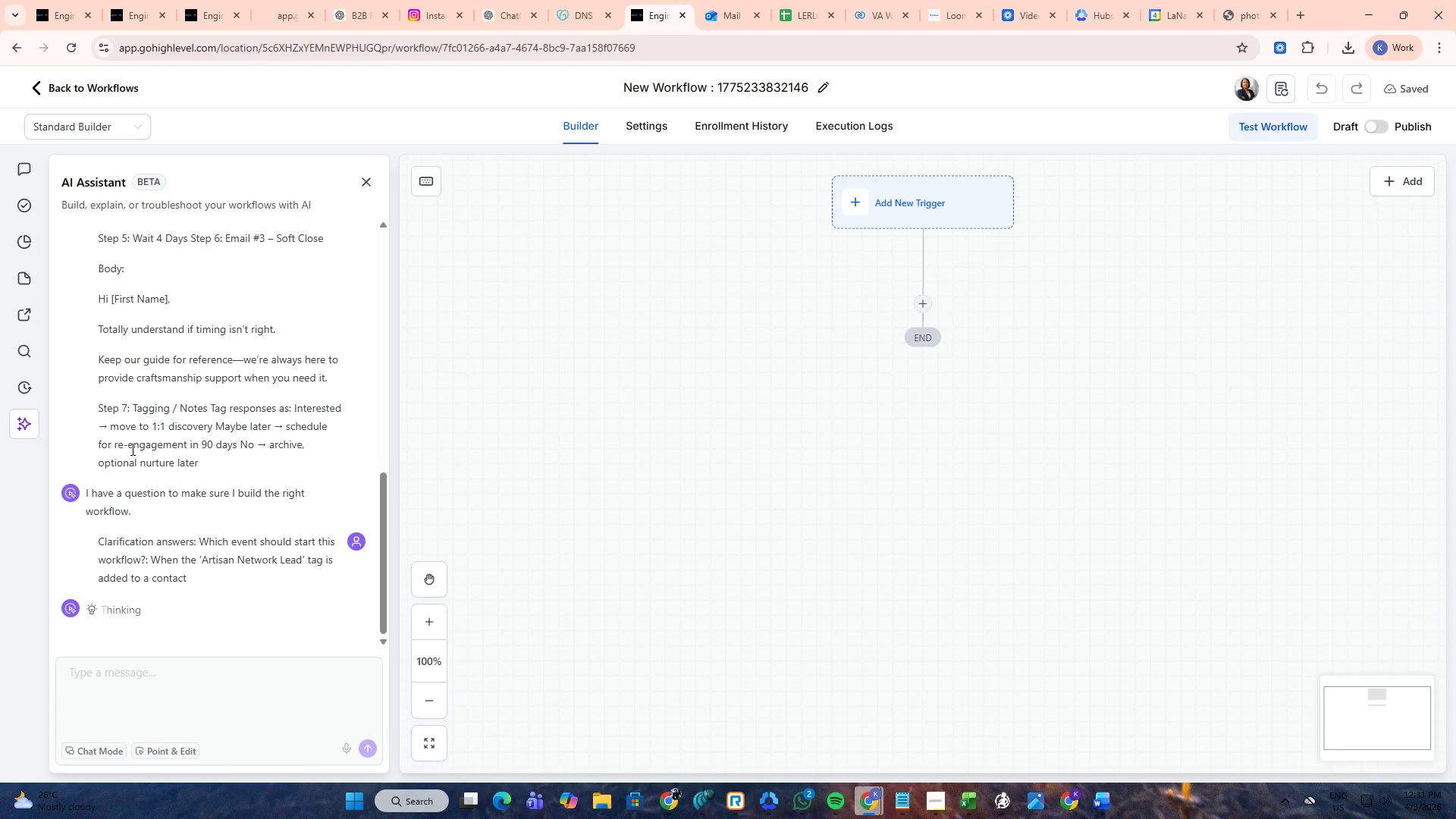 
wait(7.05)
 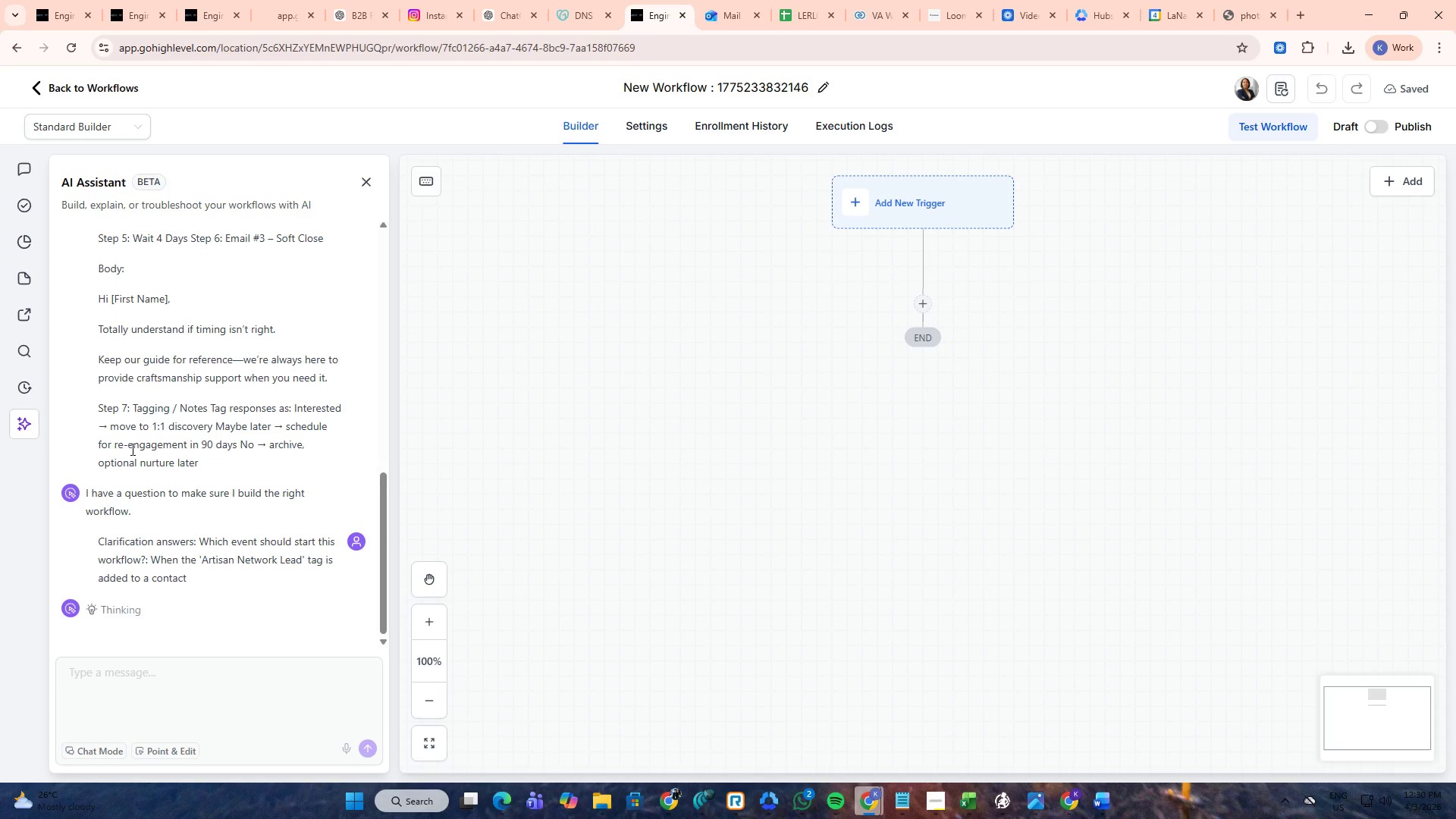 
scroll: coordinate [134, 447], scroll_direction: up, amount: 13.0
 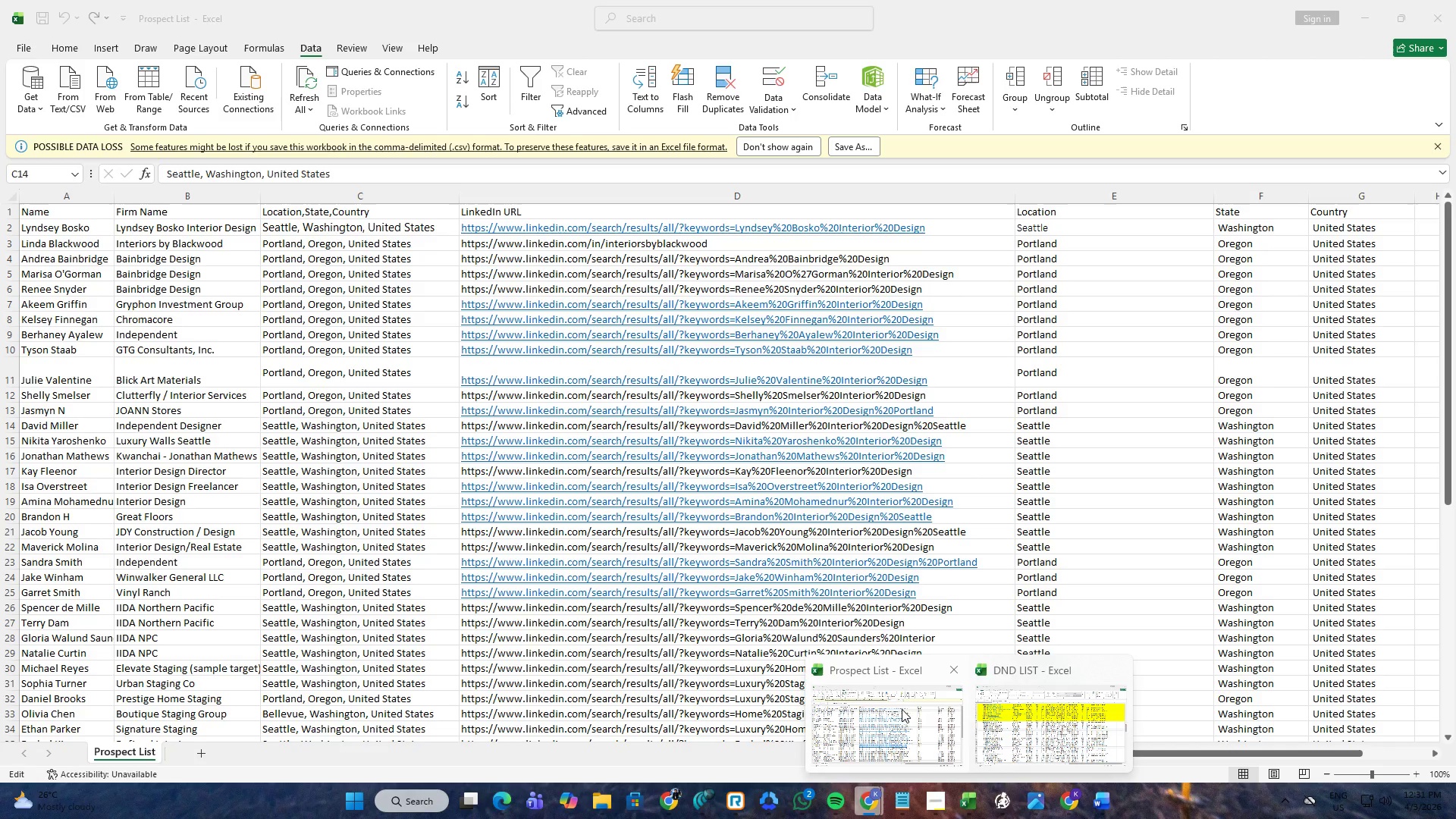 
wait(25.69)
 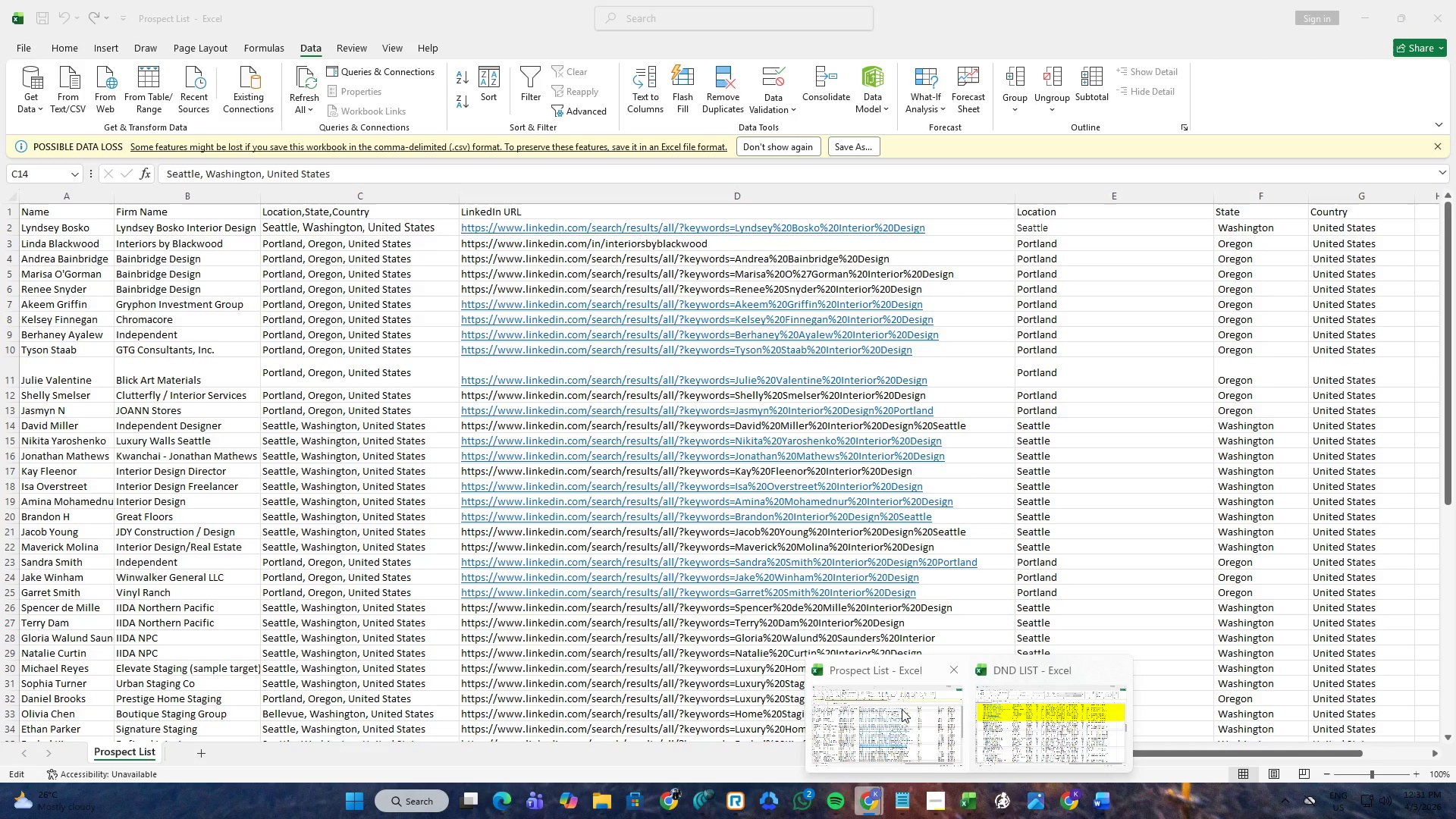 
left_click([899, 707])
 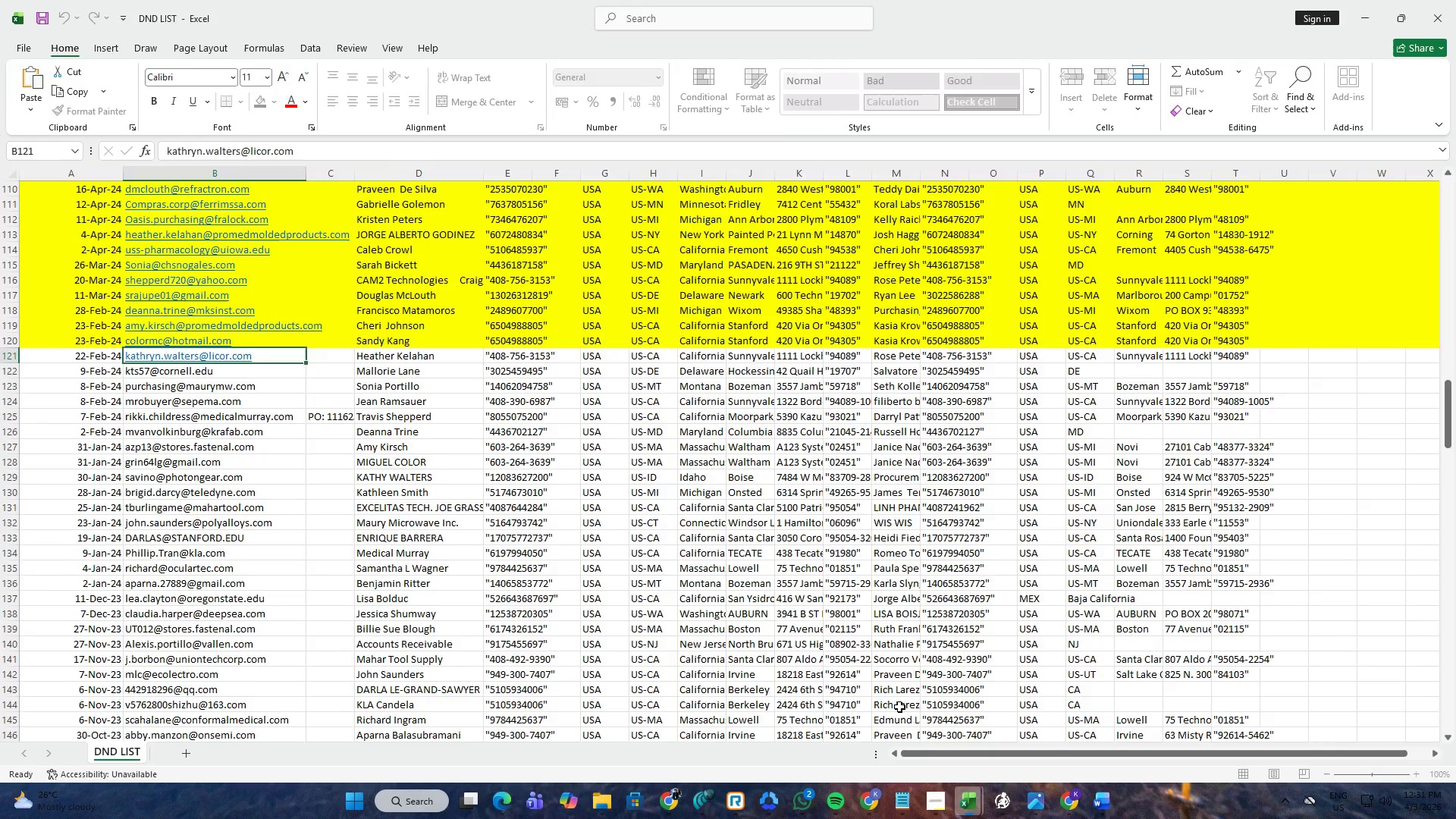 
key(Alt+Tab)
 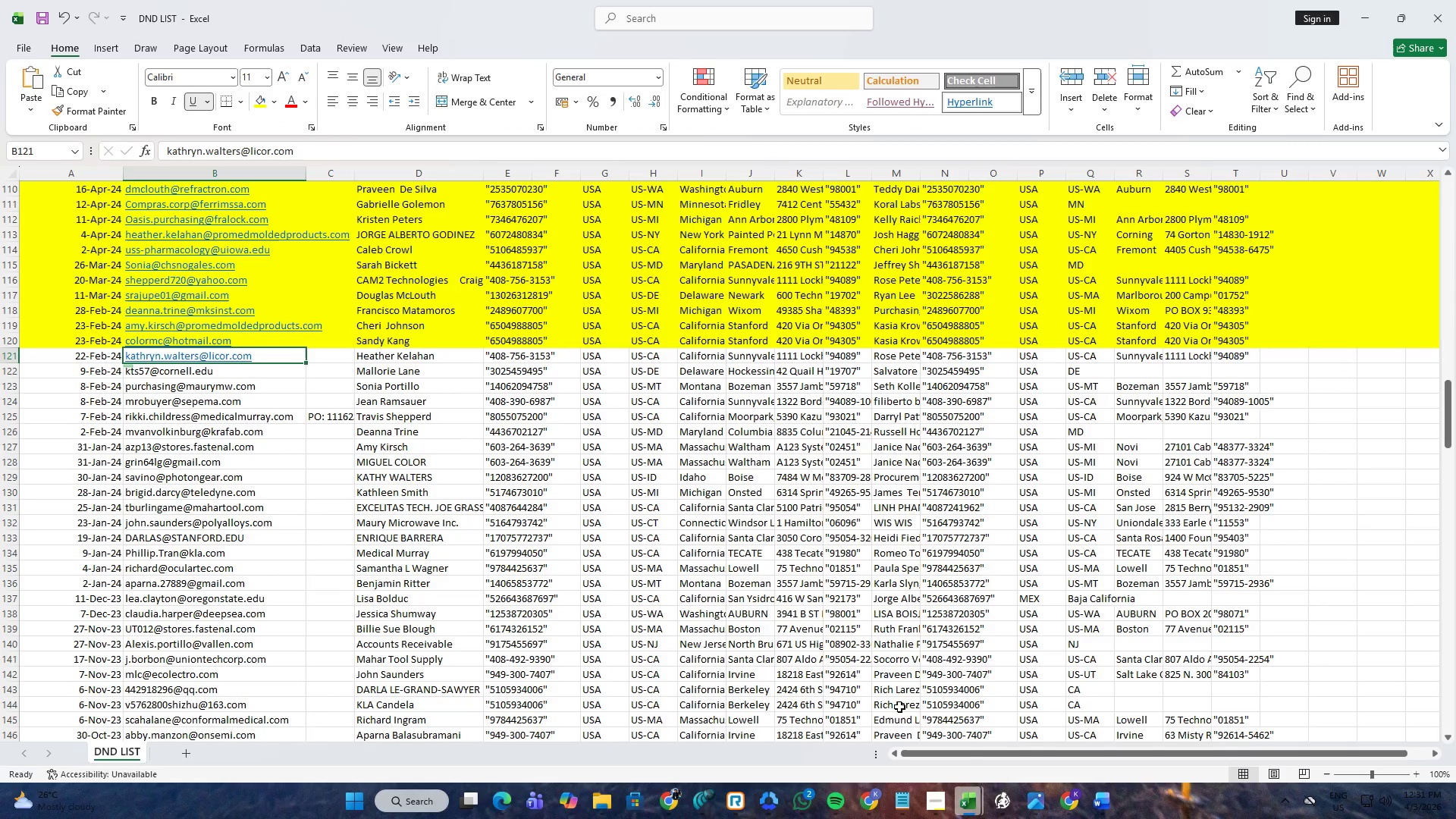 
key(Alt+AltLeft)
 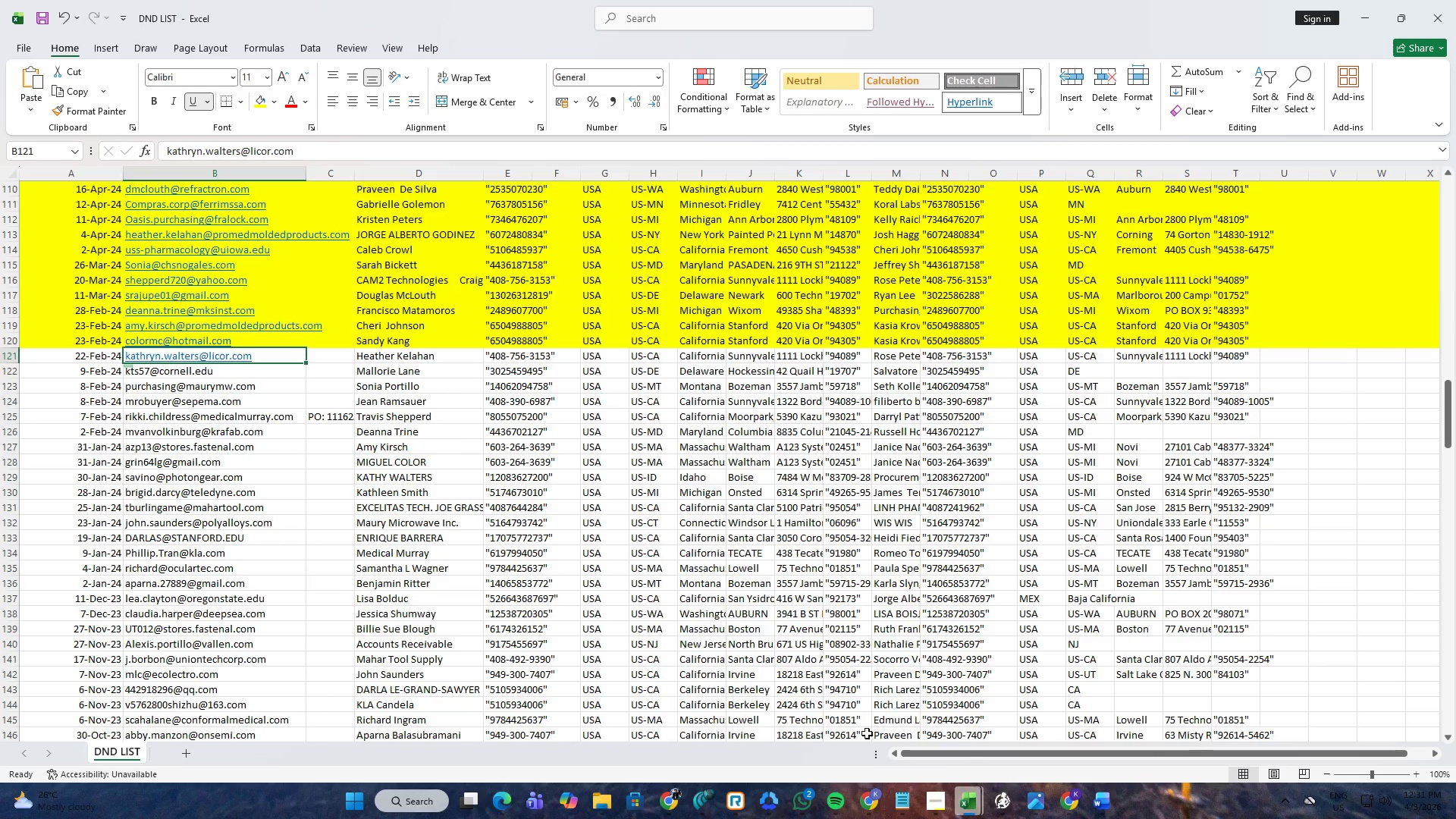 
key(Alt+Tab)
 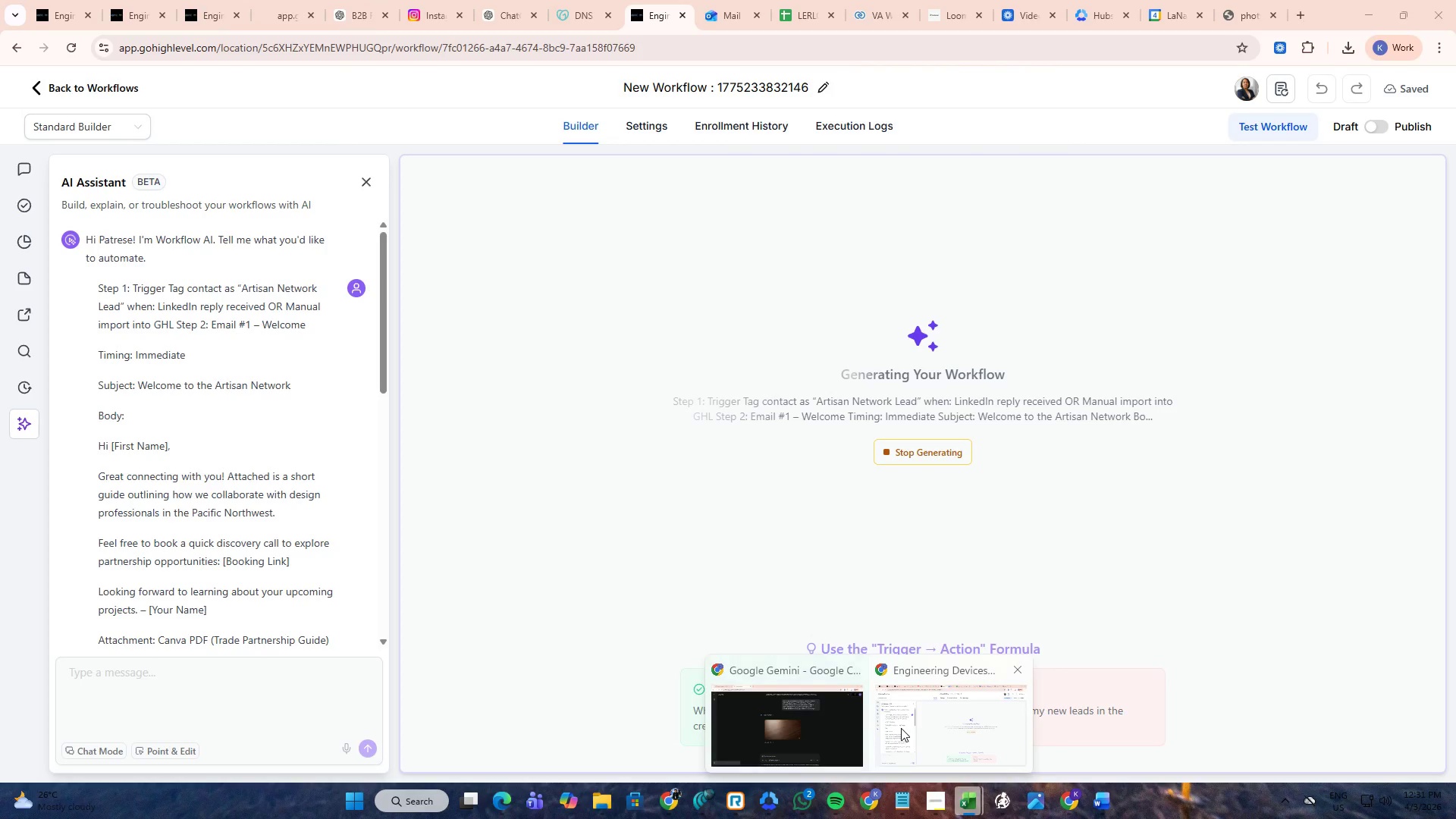 
left_click([901, 728])
 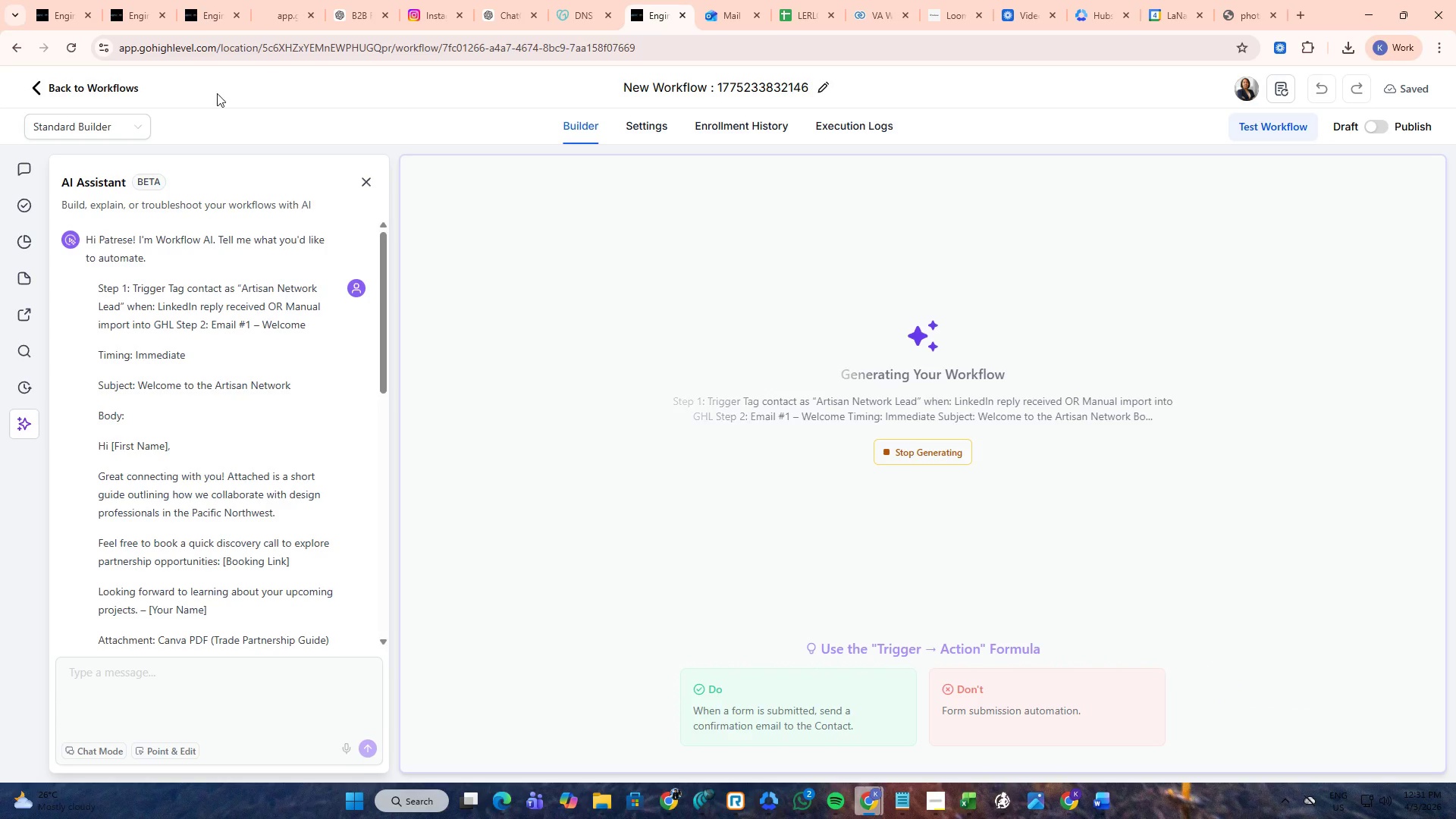 
wait(6.78)
 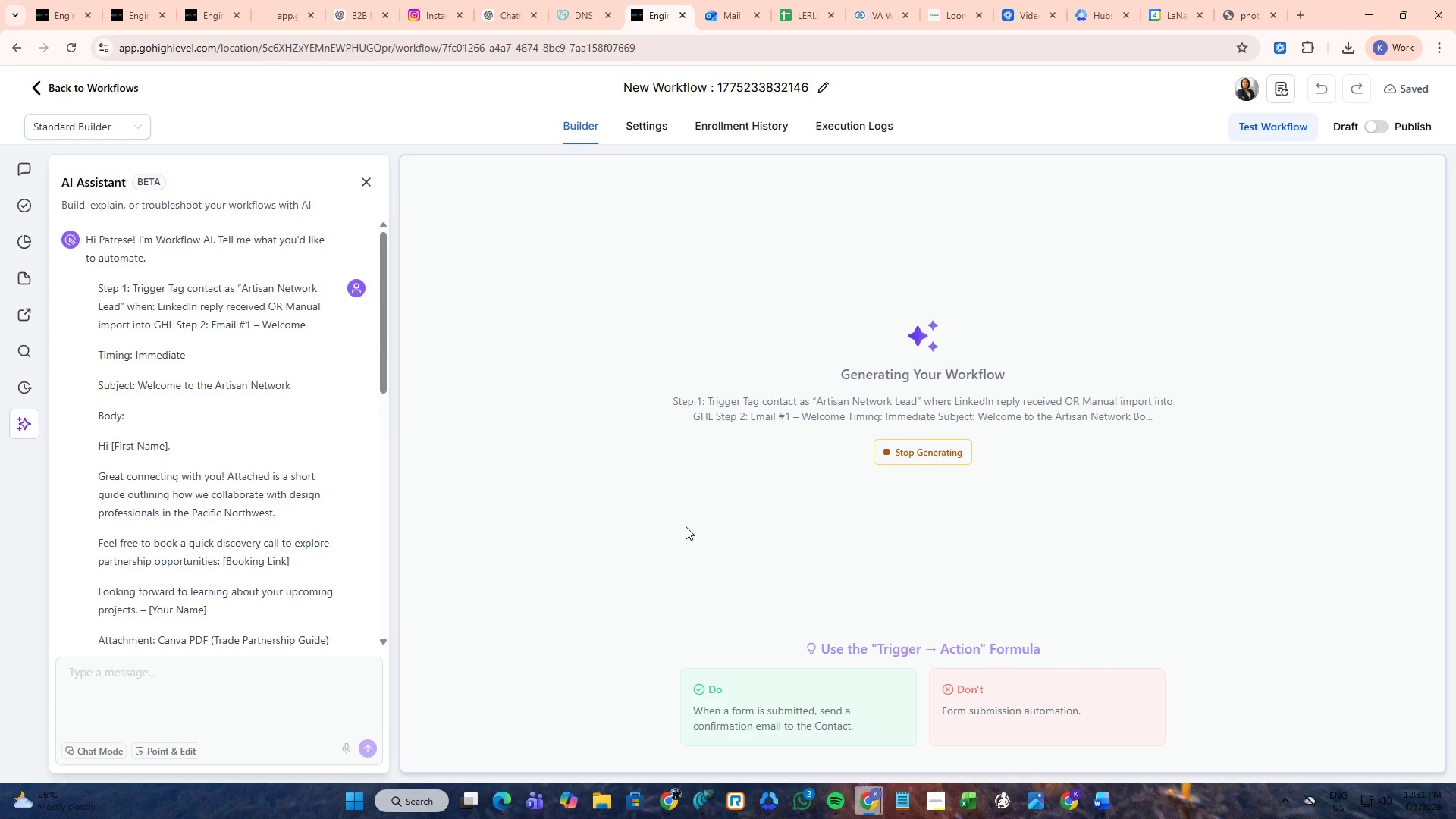 
left_click([182, 0])
 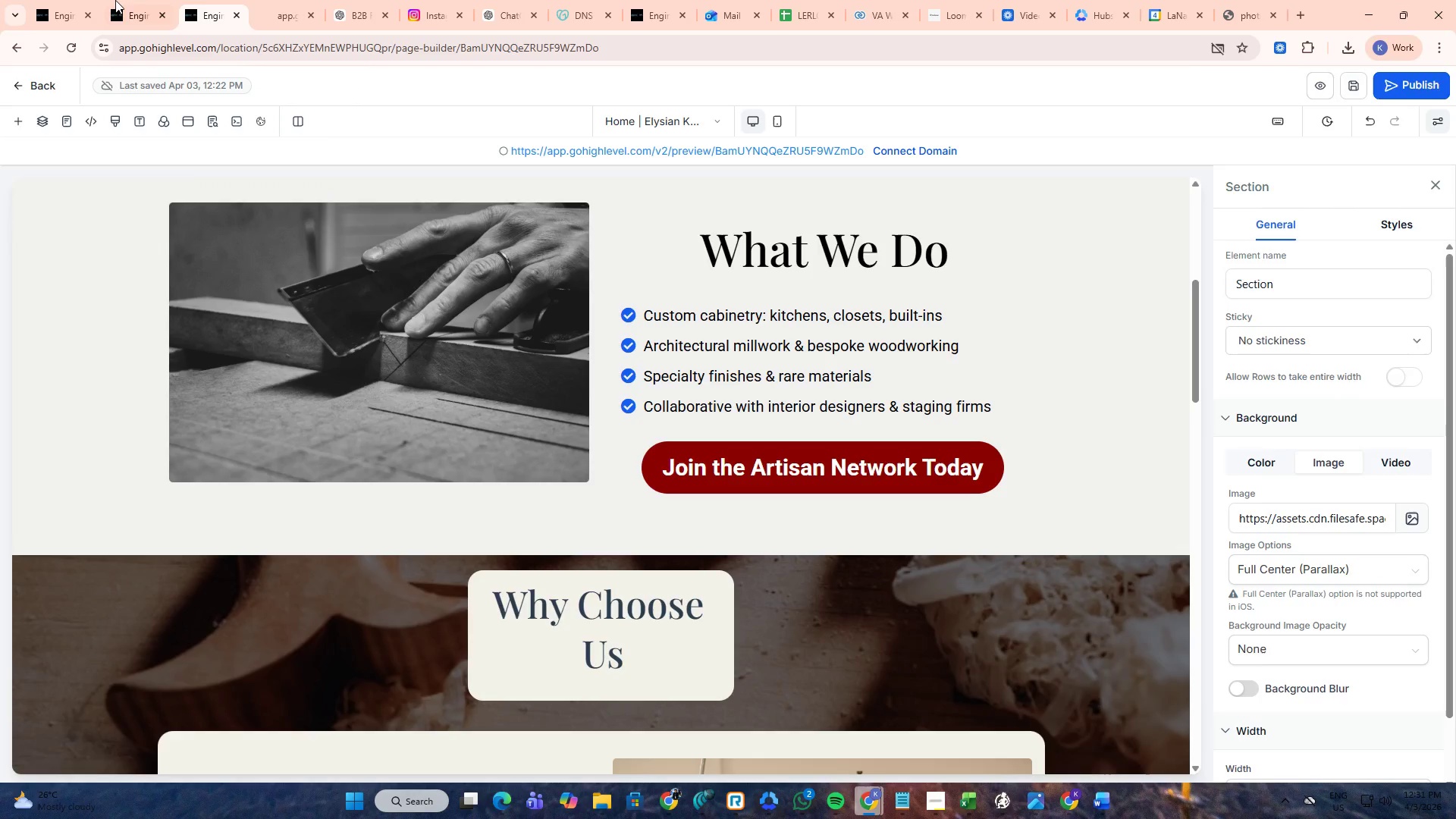 
left_click([113, 0])
 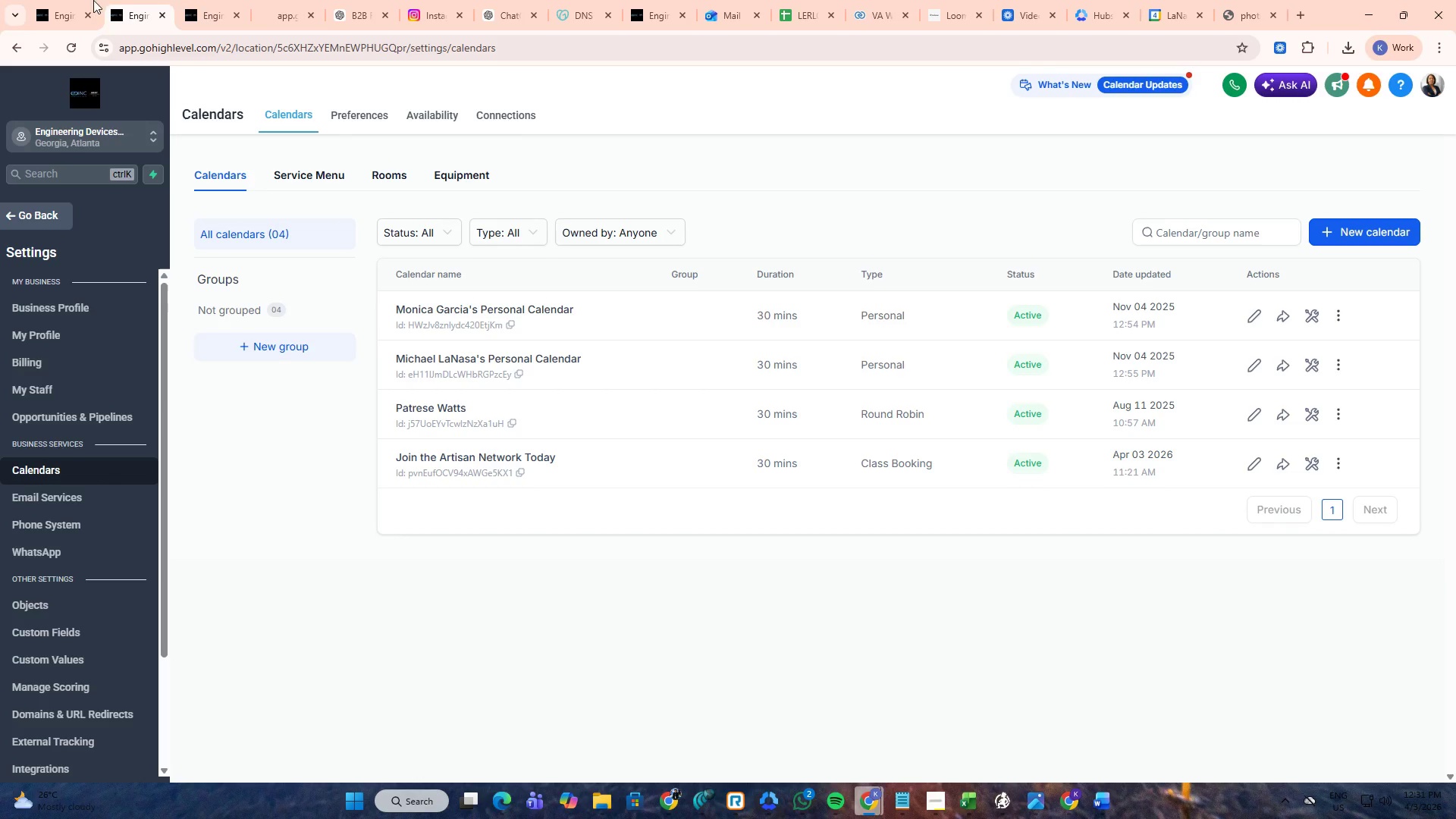 
mouse_move([70, 15])
 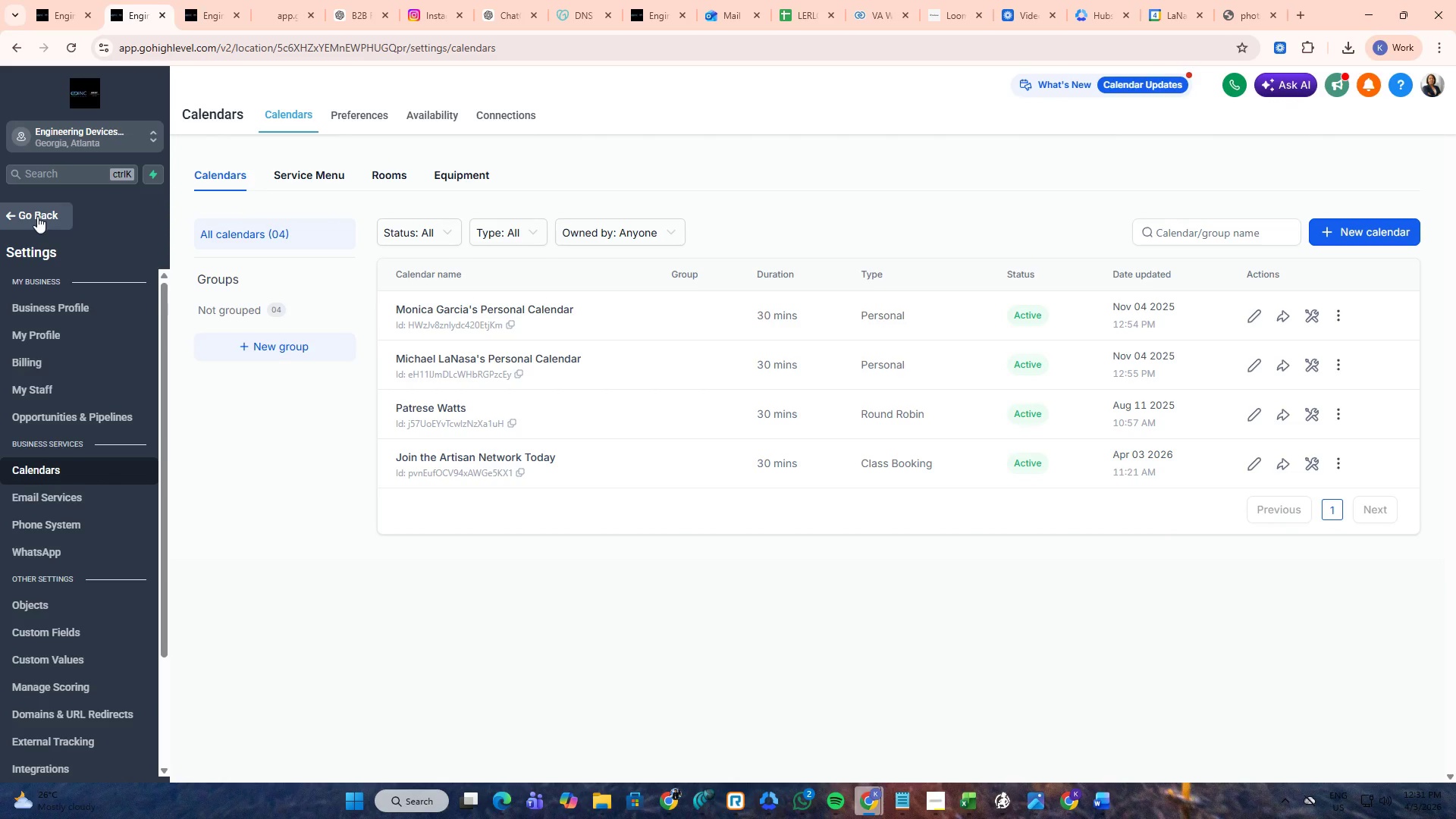 
left_click([37, 216])
 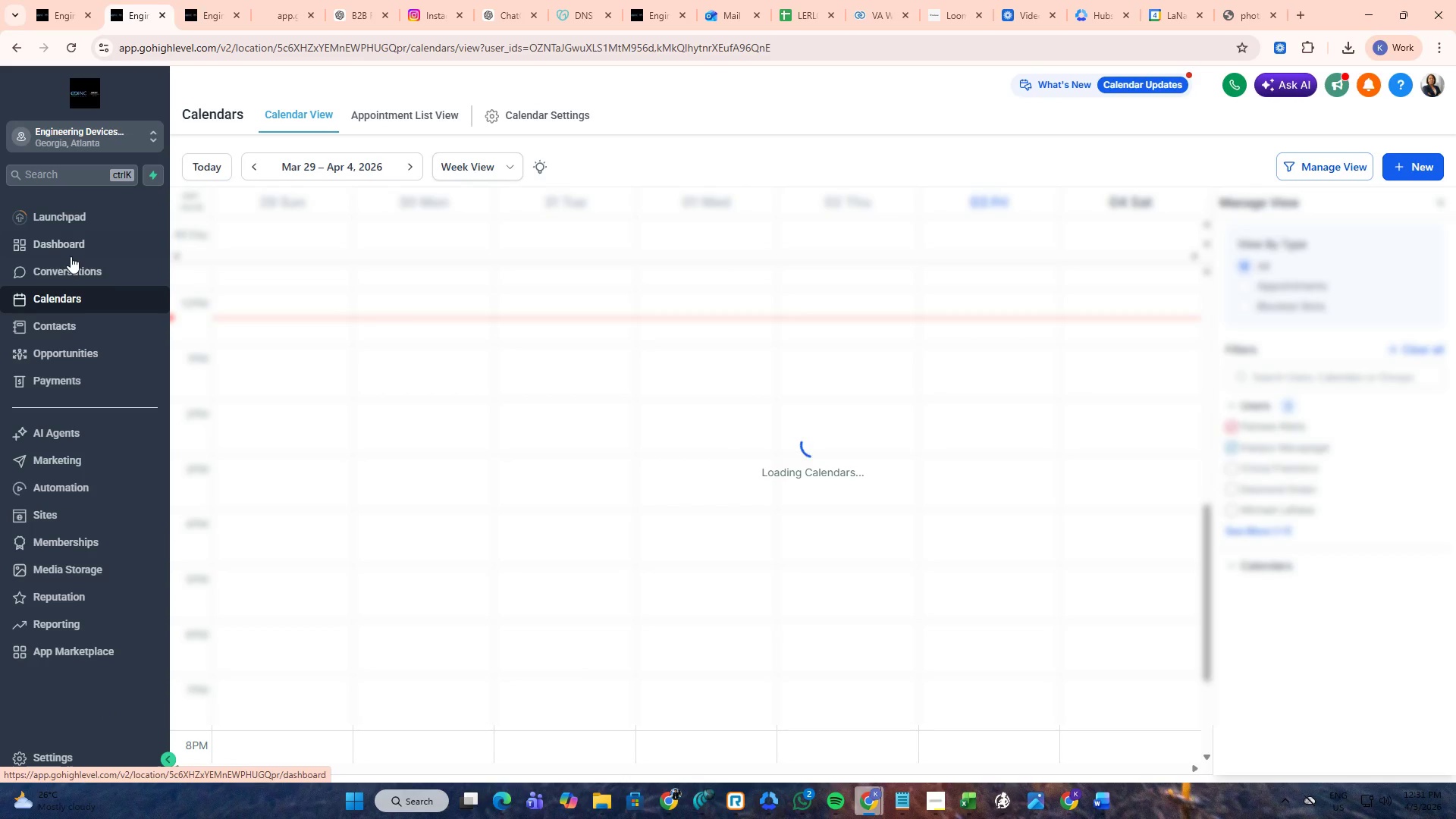 
left_click([76, 248])
 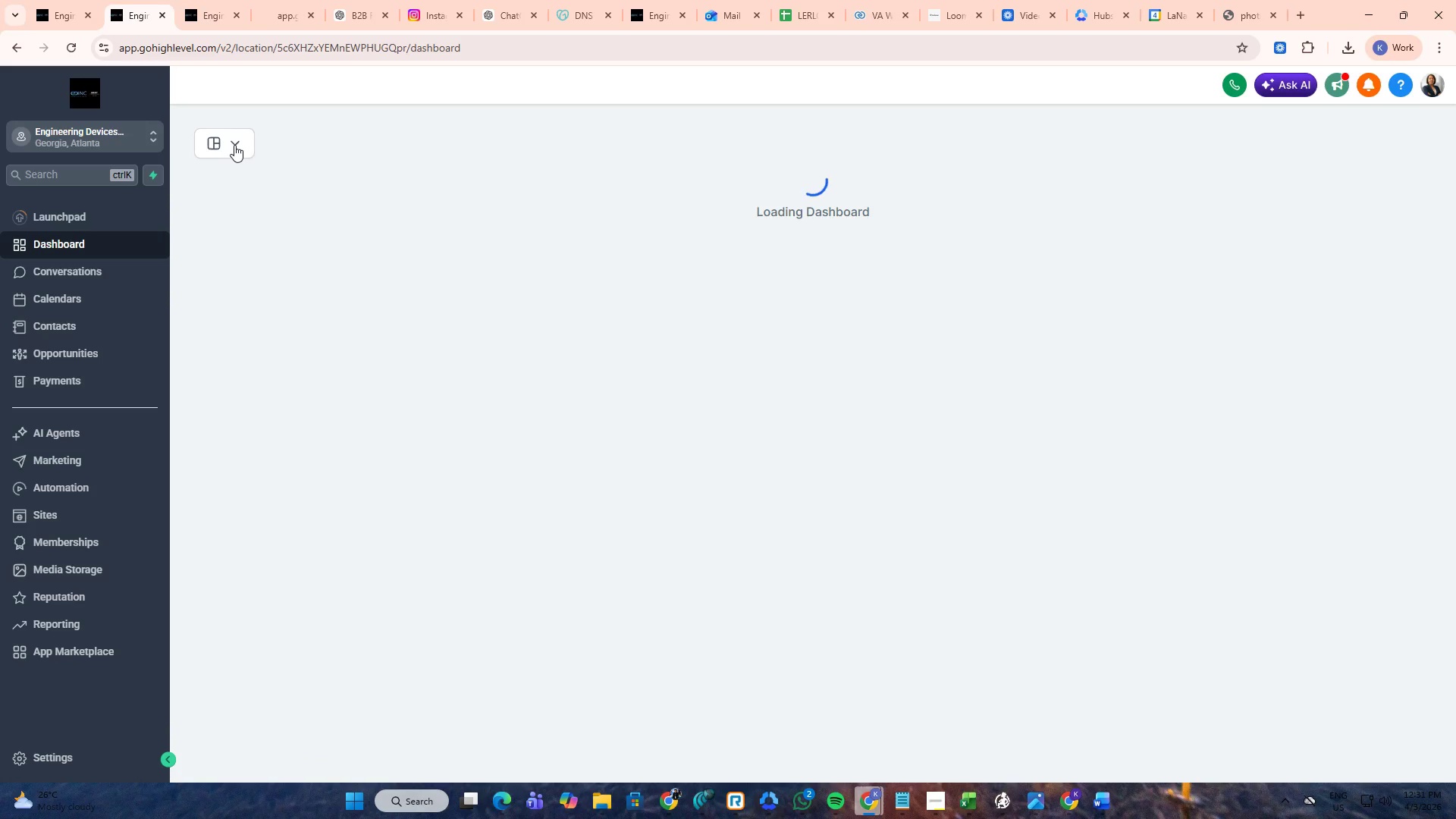 
left_click([243, 145])
 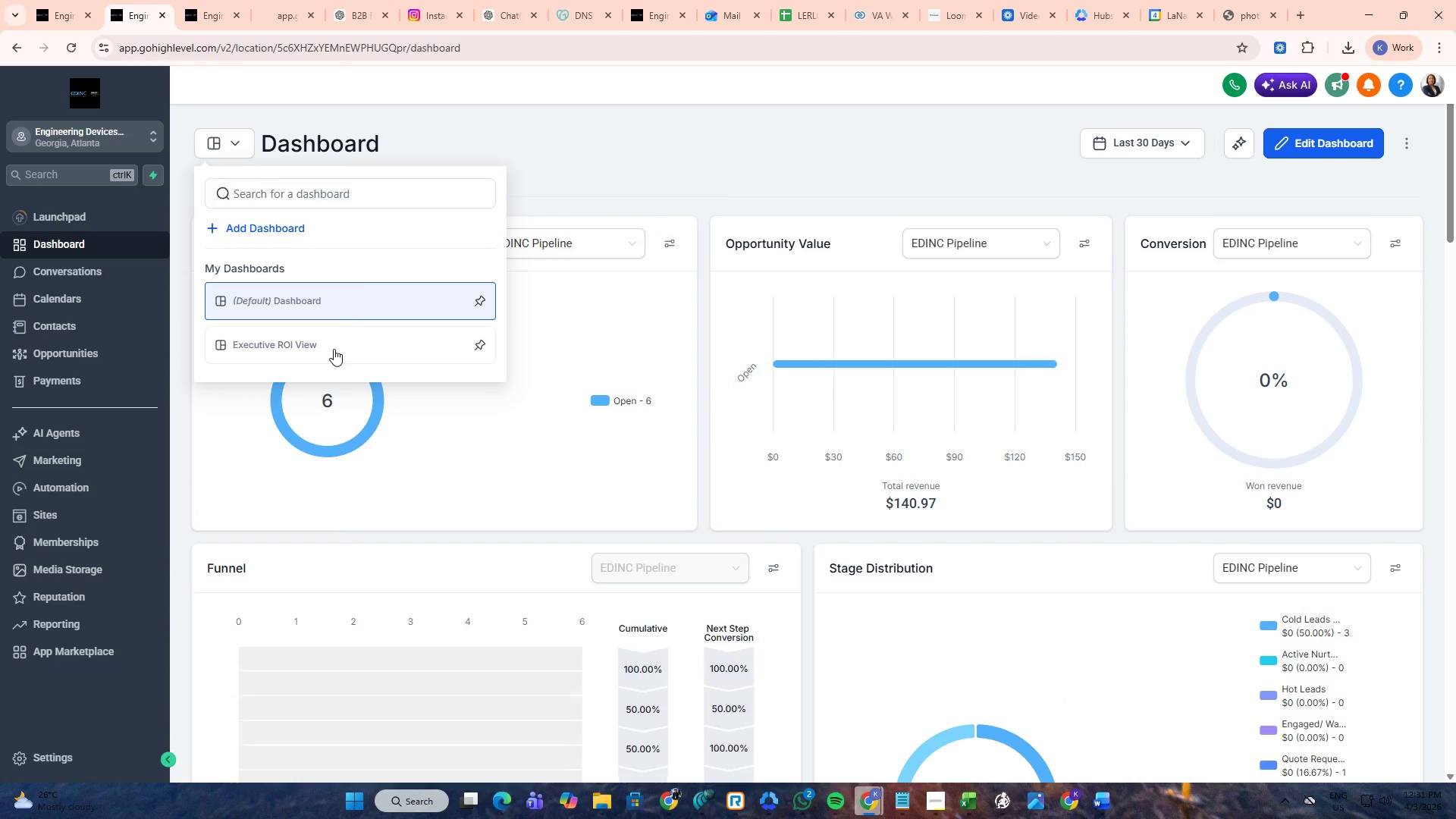 
right_click([334, 349])
 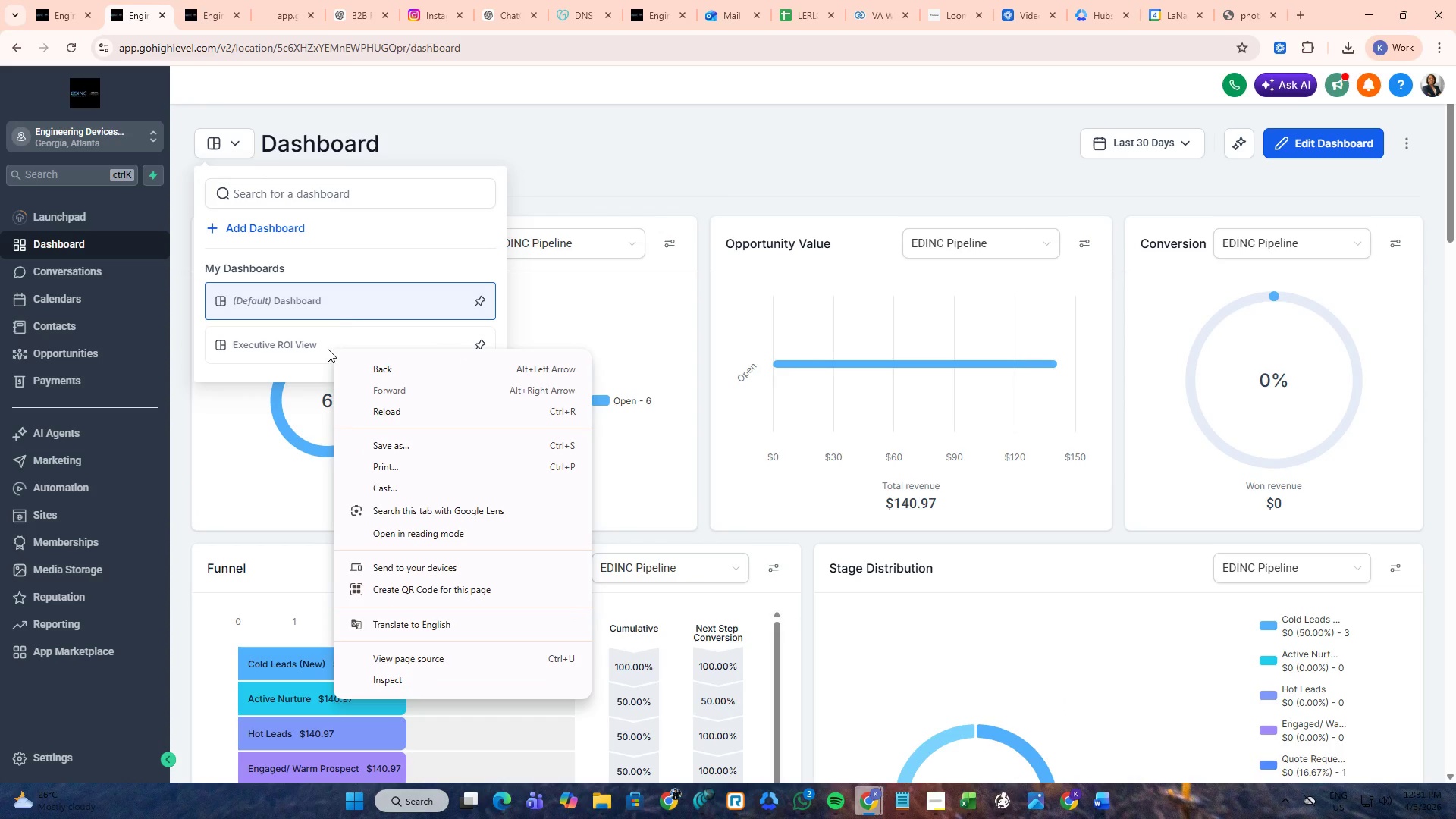 
left_click([326, 349])
 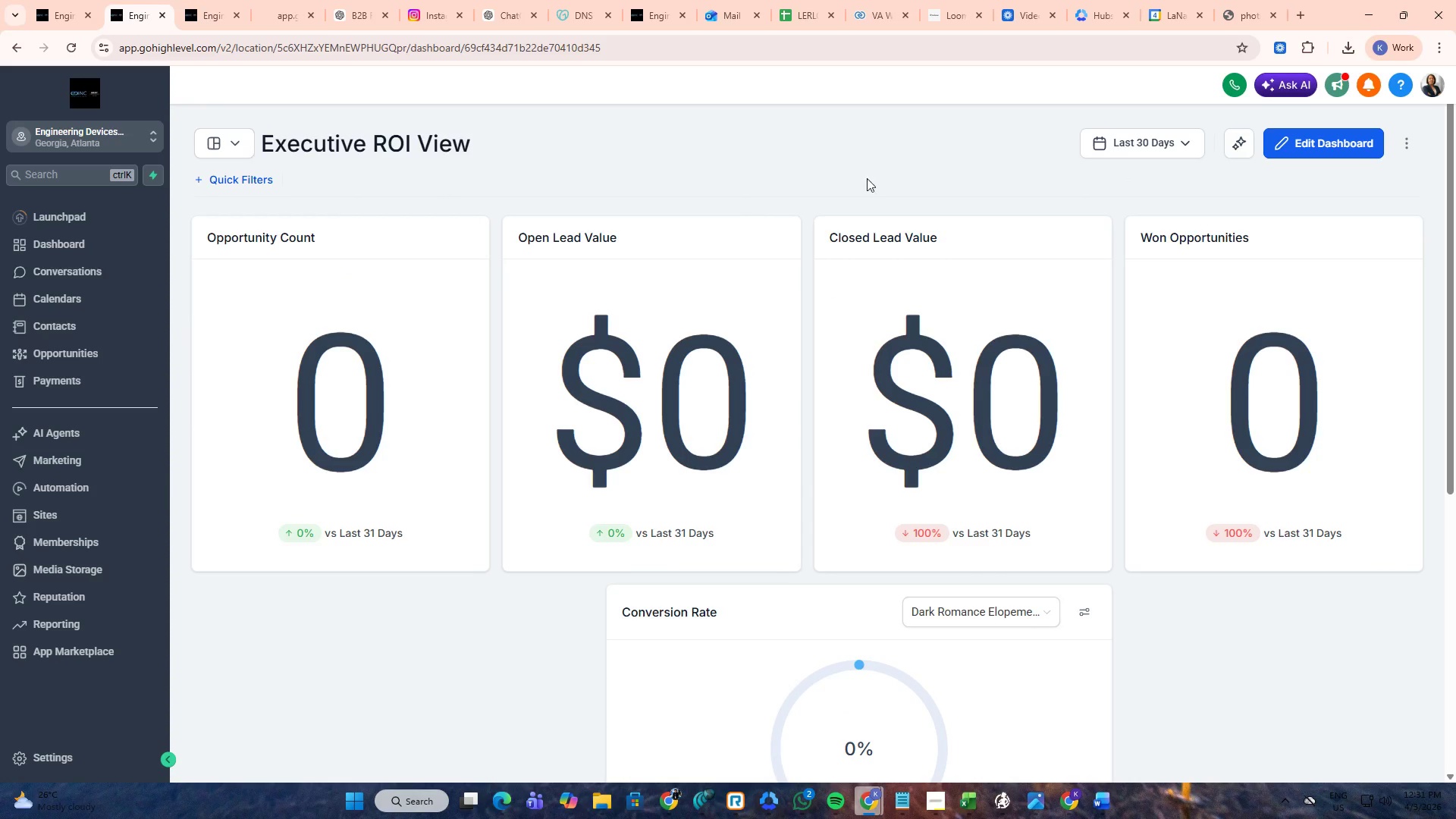 
left_click([1407, 148])
 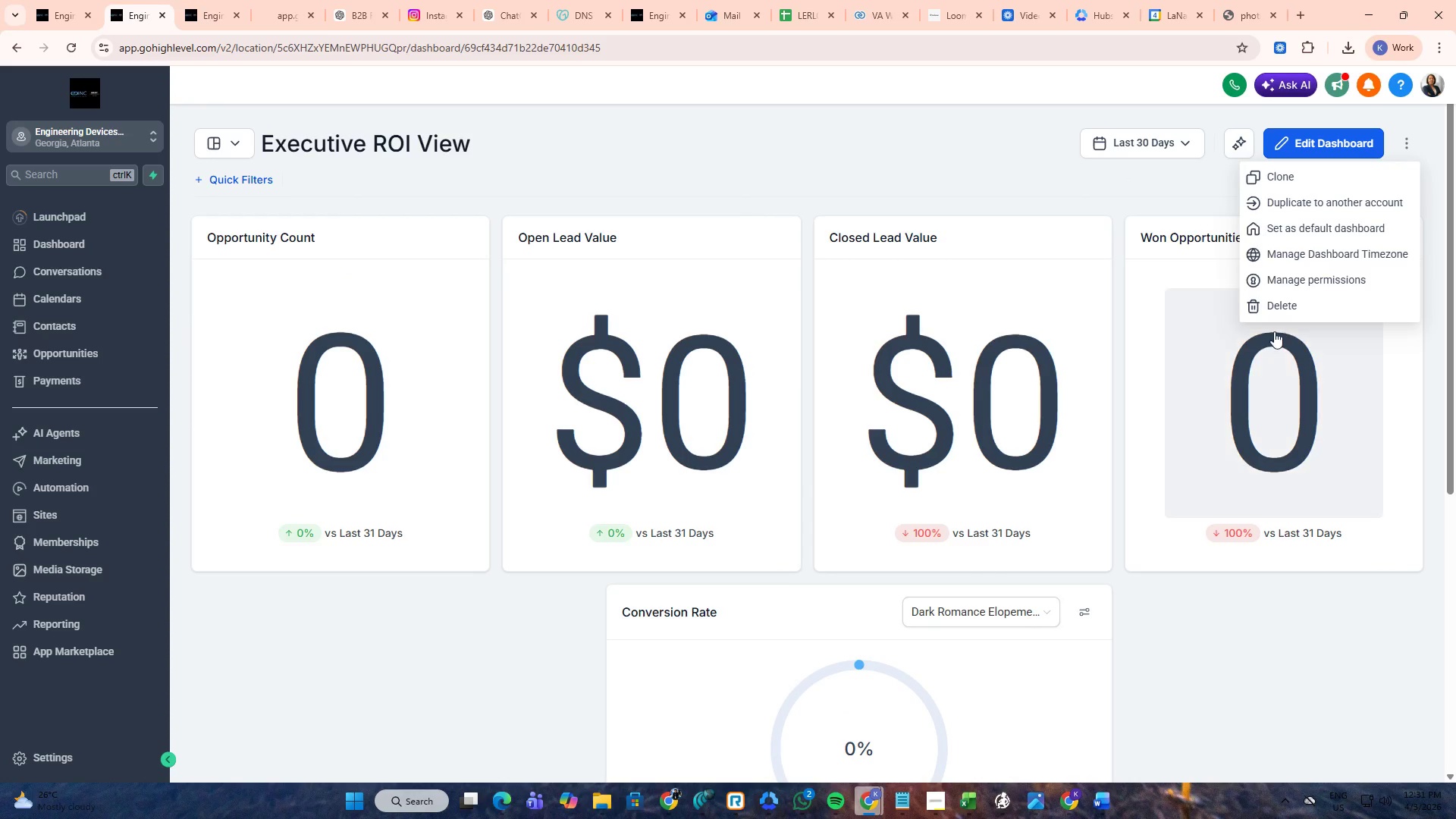 
left_click([1288, 311])
 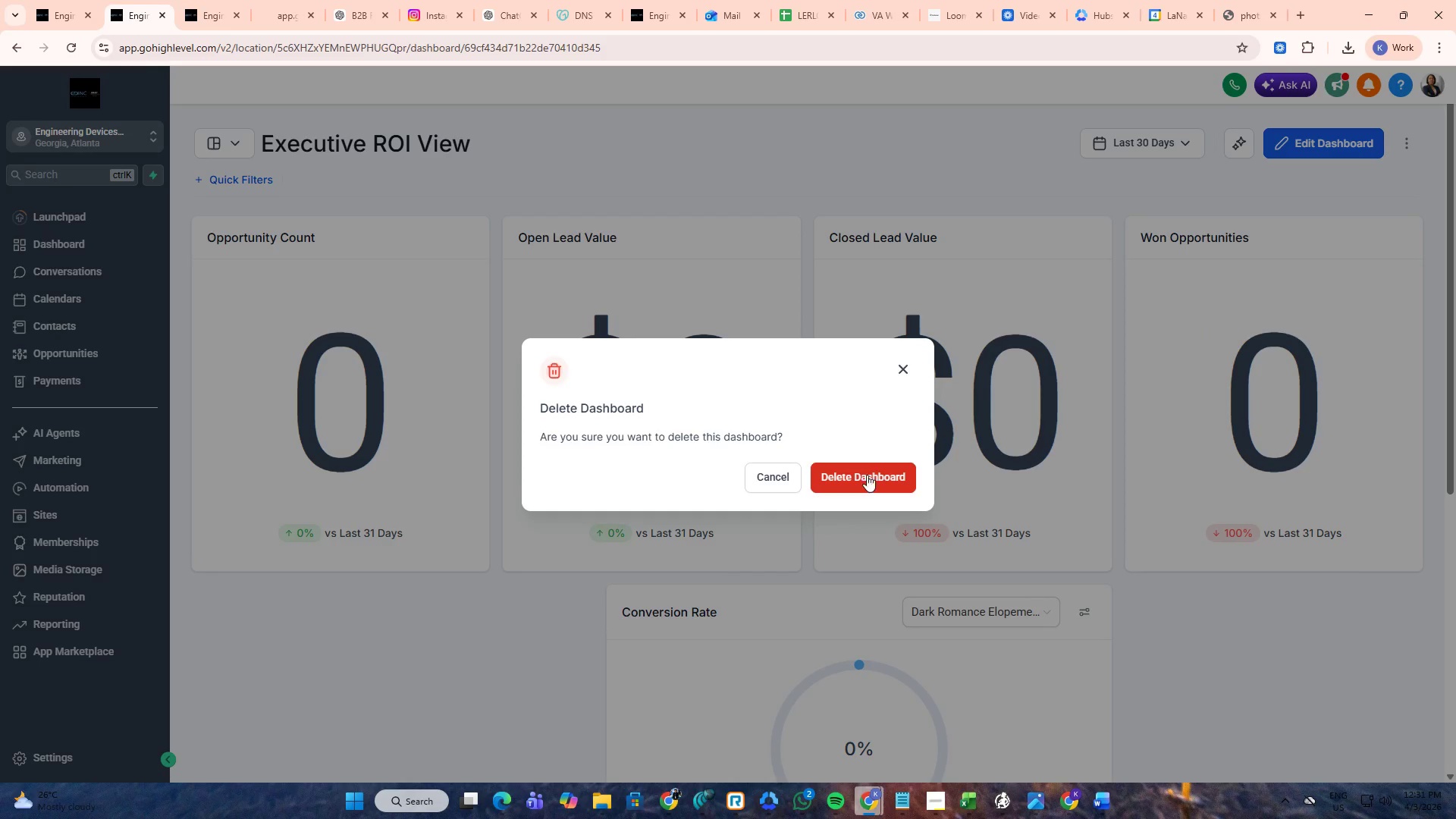 
left_click([864, 479])